 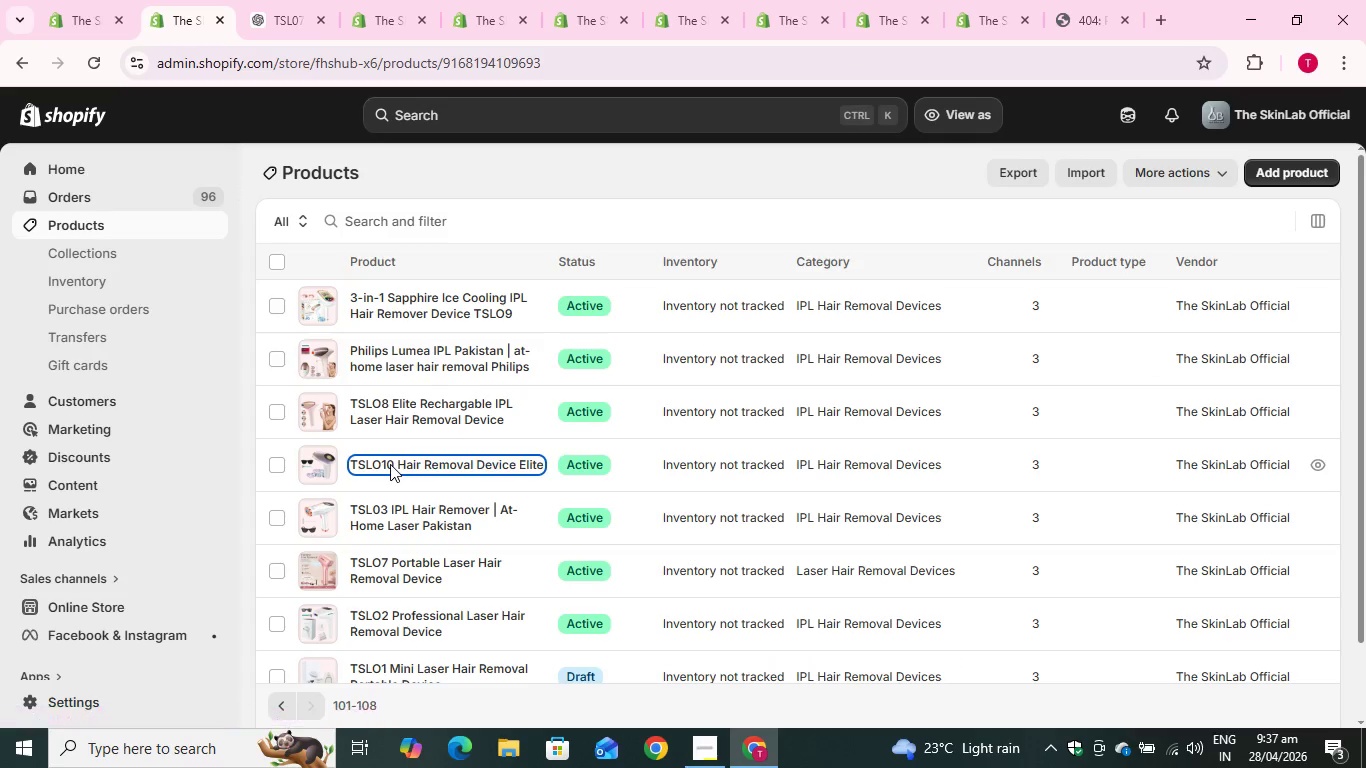 
scroll: coordinate [407, 574], scroll_direction: down, amount: 1.0
 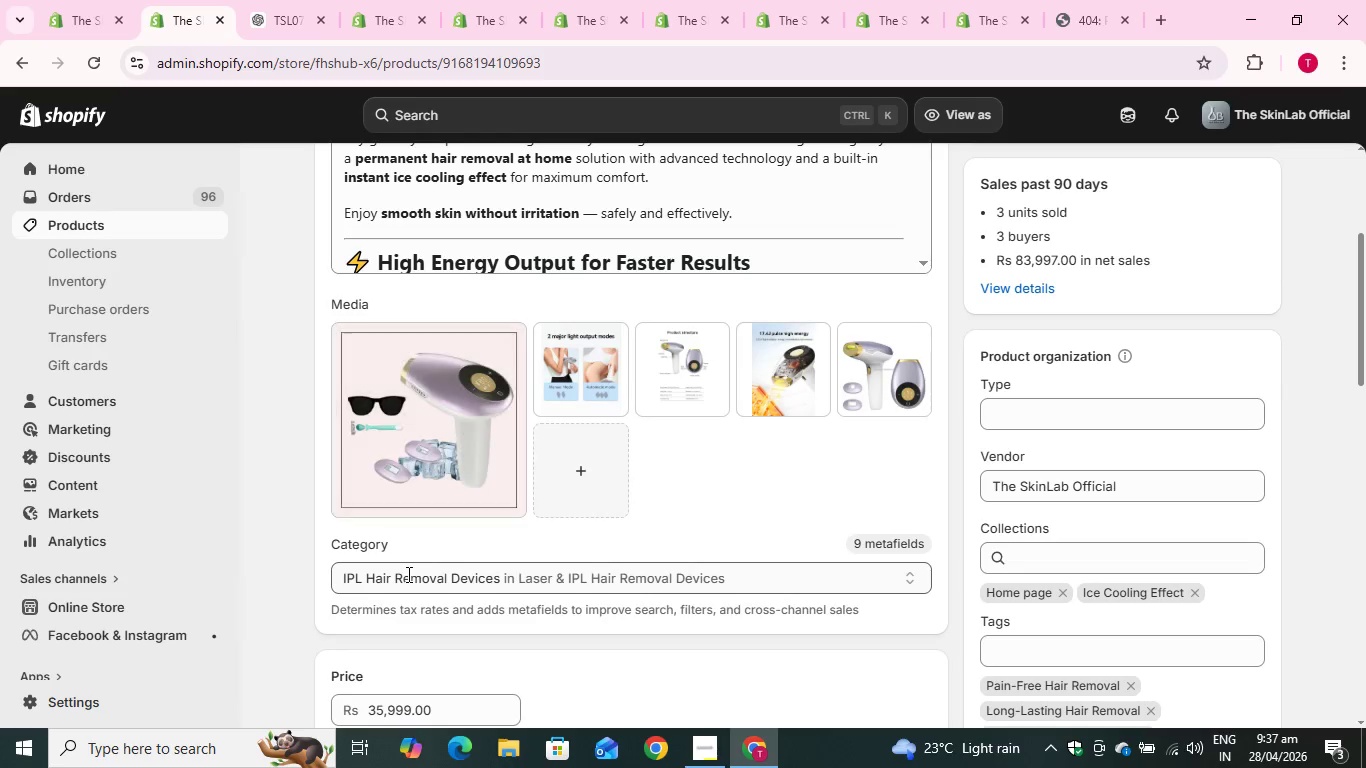 
scroll: coordinate [465, 310], scroll_direction: up, amount: 7.0
 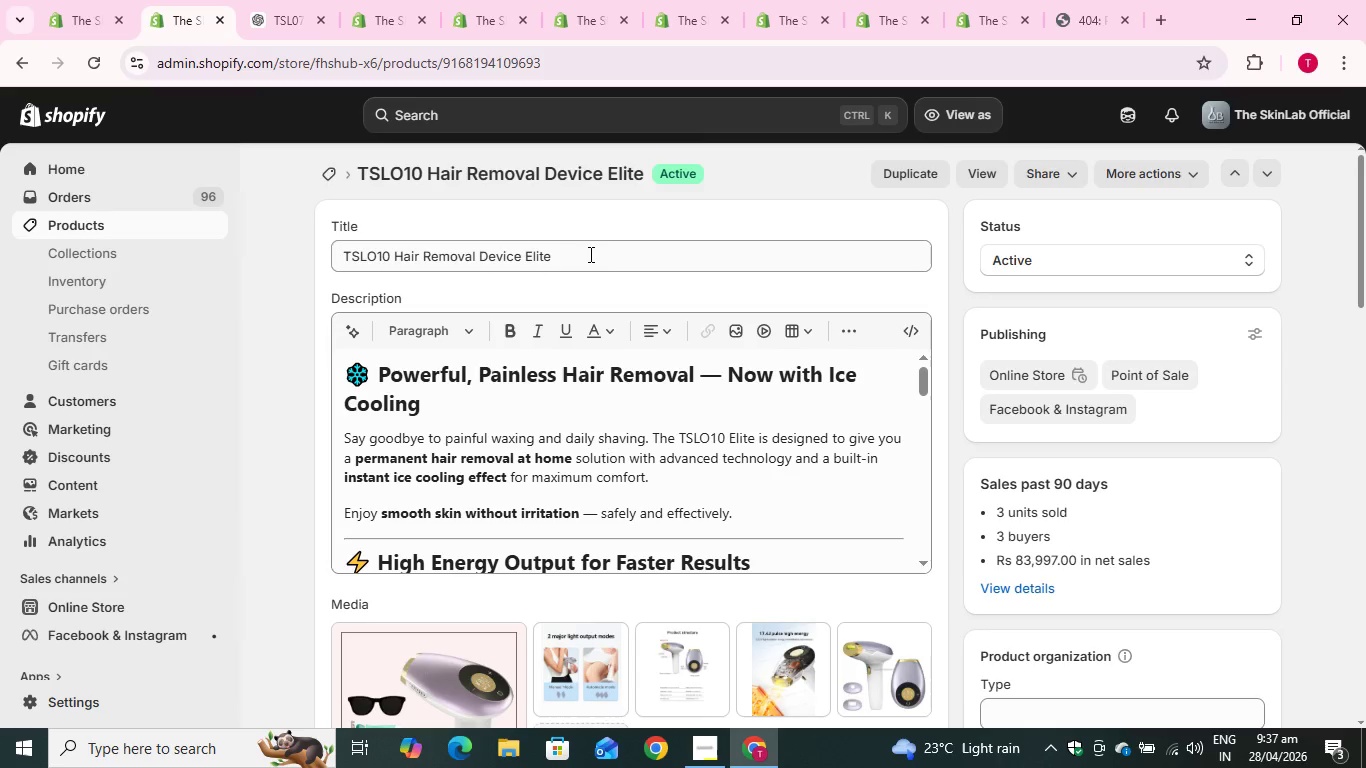 
left_click([589, 252])
 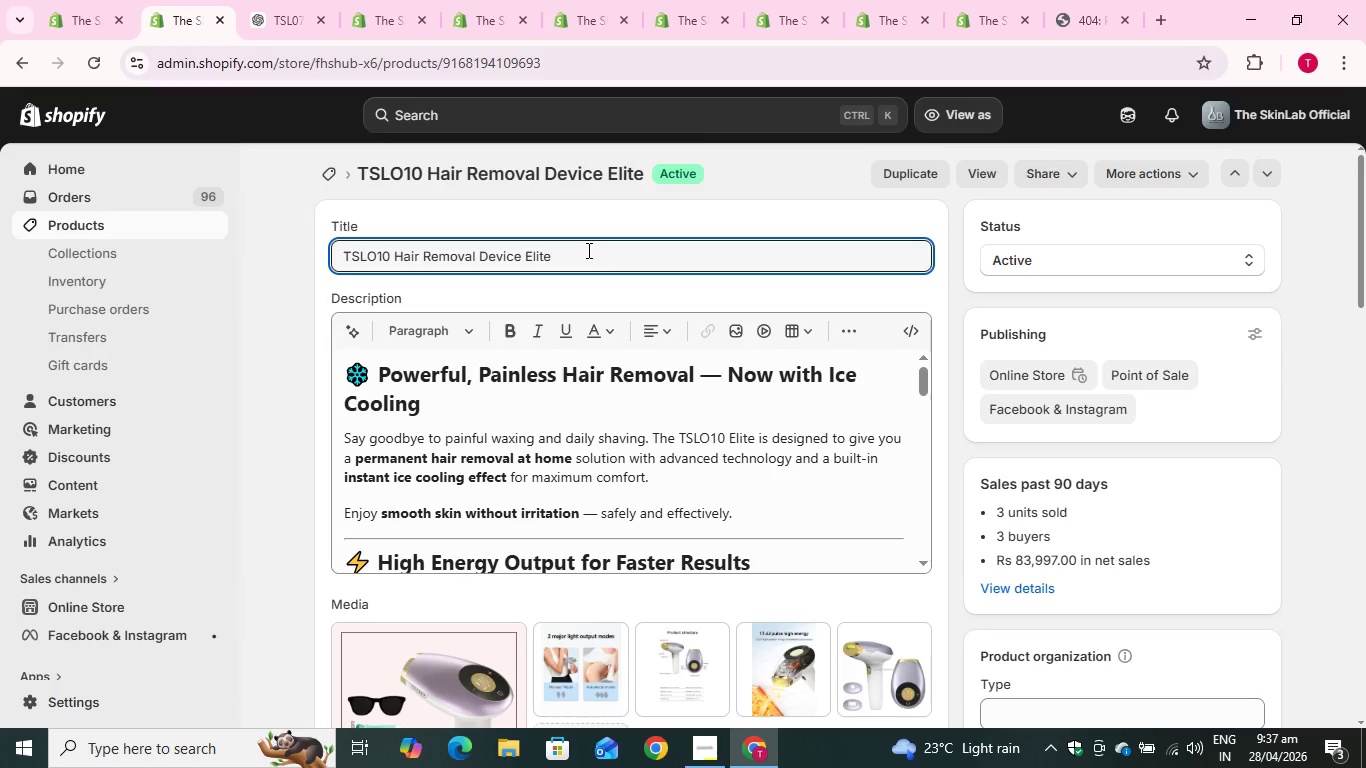 
type( At Home Hair and Skin Treatment)
 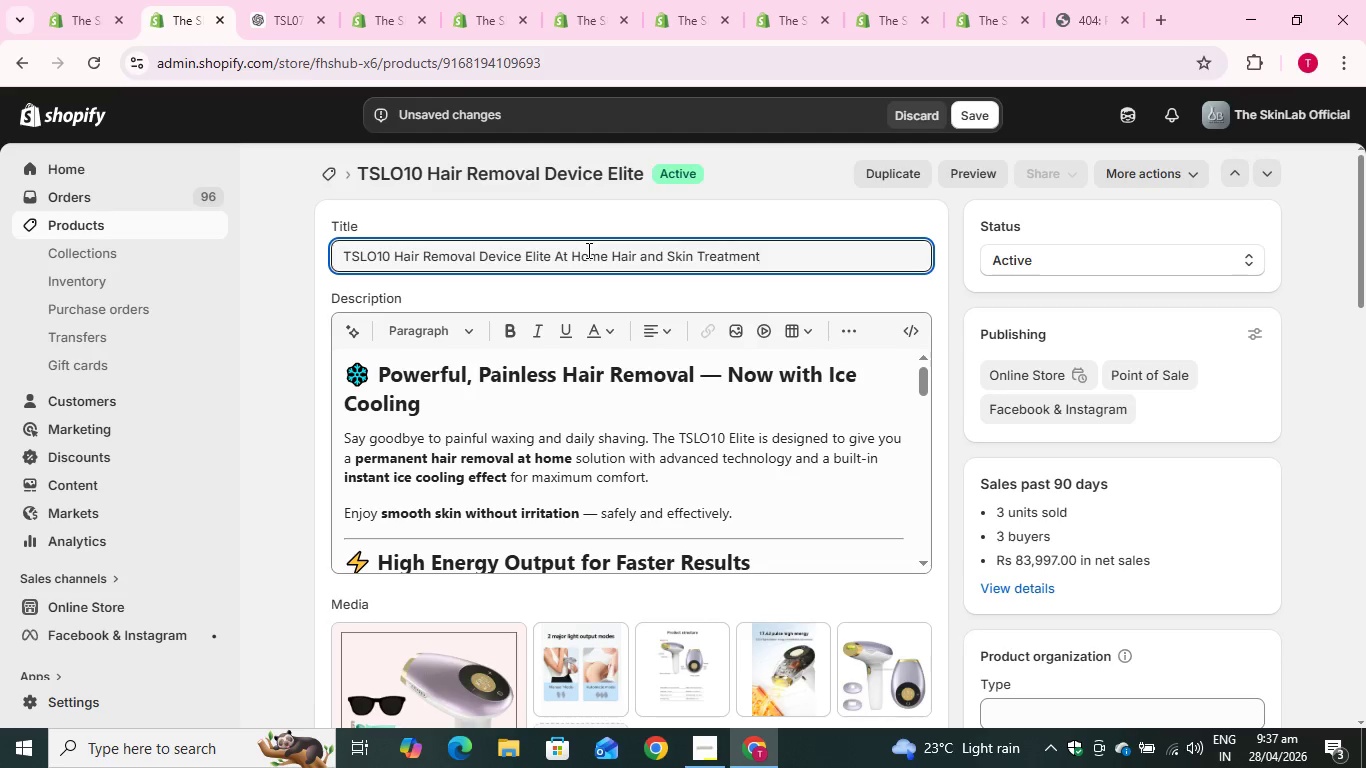 
left_click([573, 291])
 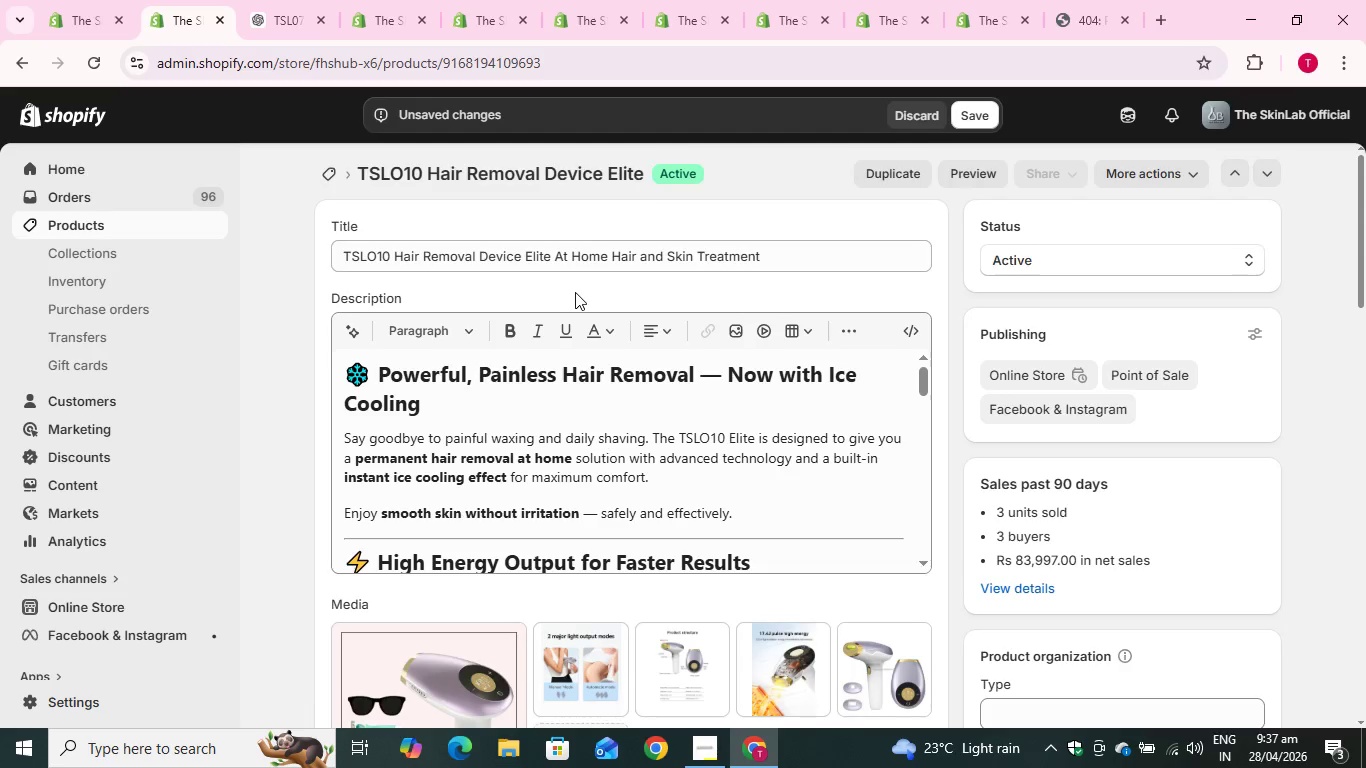 
scroll: coordinate [583, 498], scroll_direction: down, amount: 17.0
 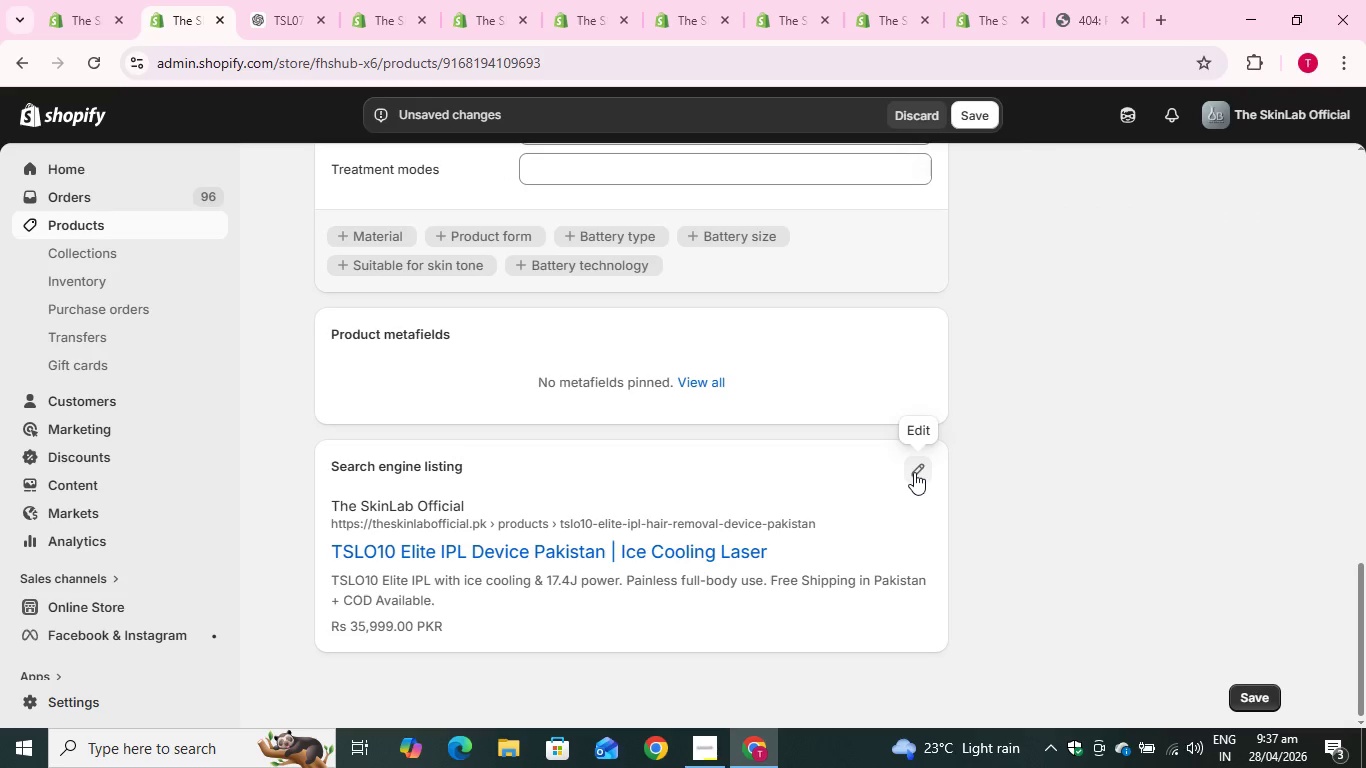 
left_click([914, 472])
 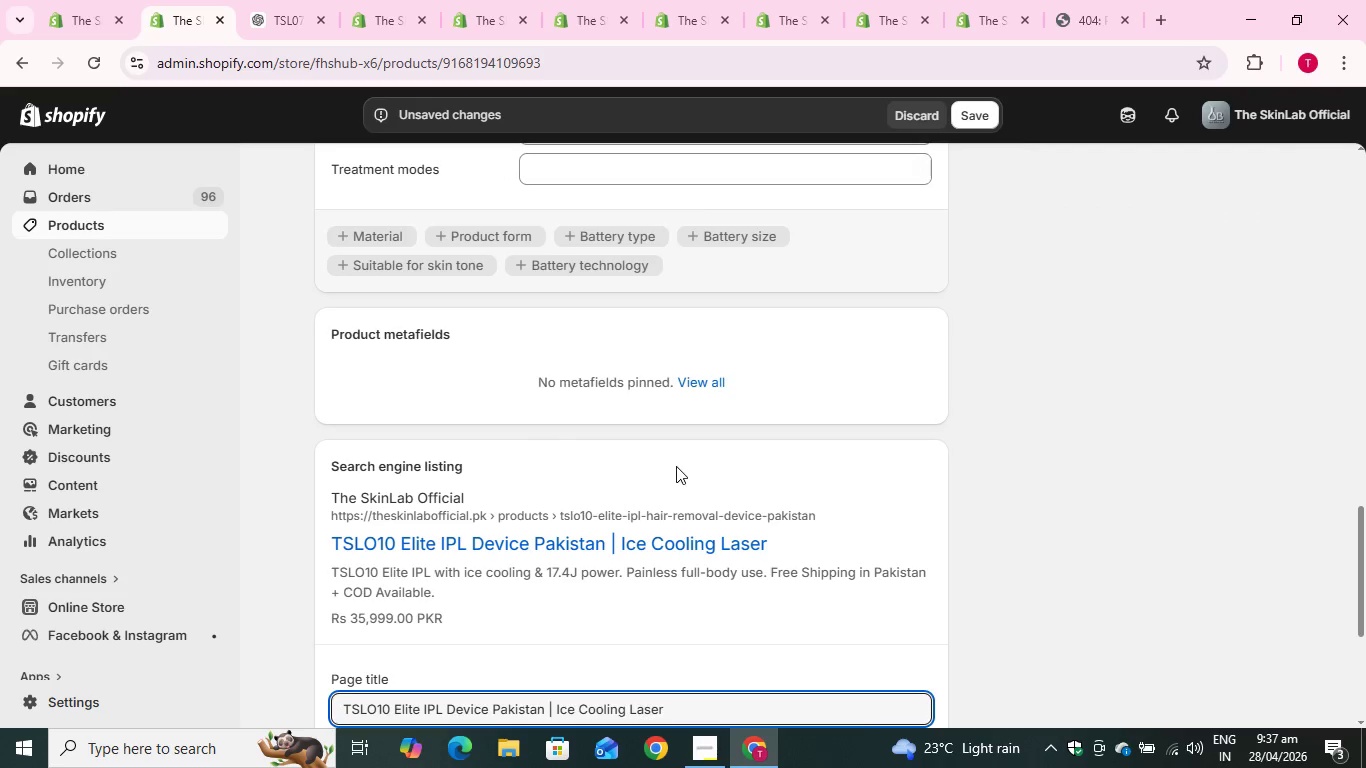 
scroll: coordinate [675, 466], scroll_direction: down, amount: 4.0
 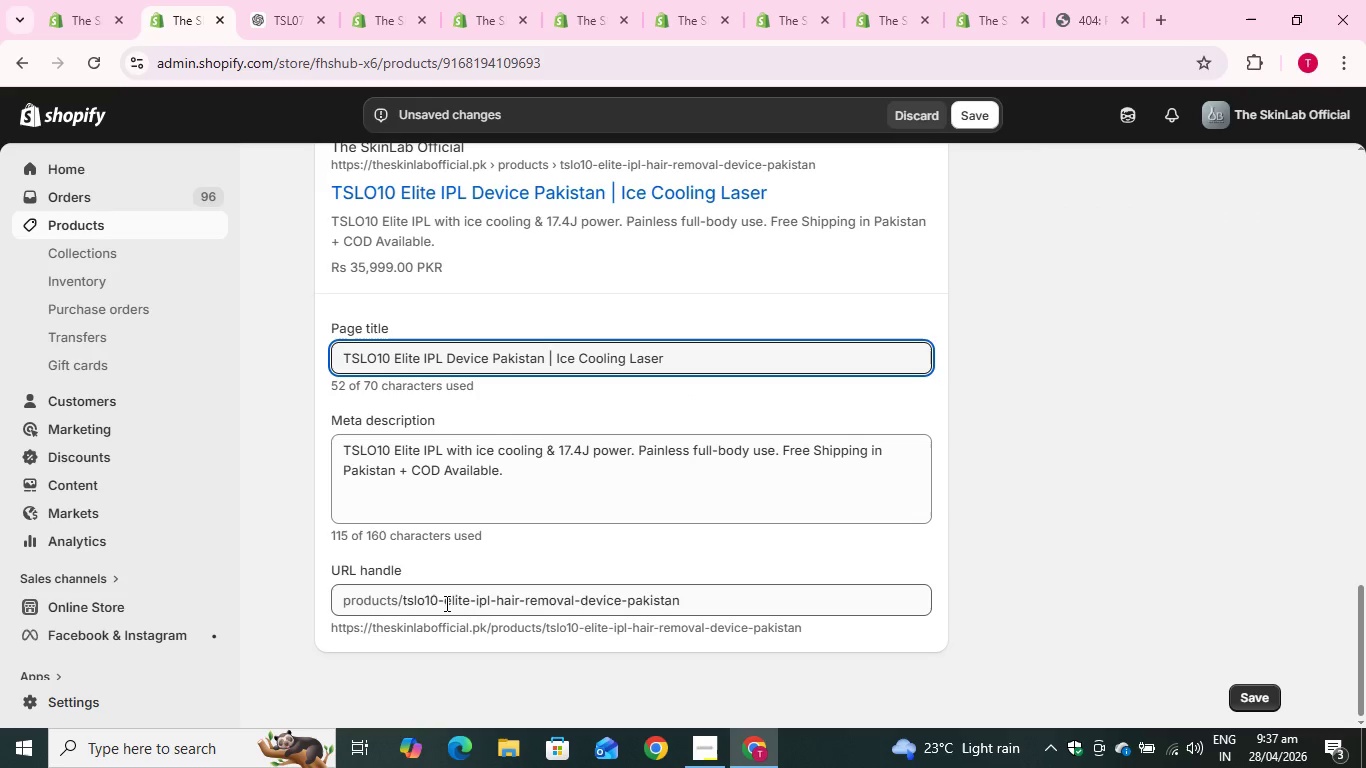 
left_click_drag(start_coordinate=[445, 603], to_coordinate=[406, 601])
 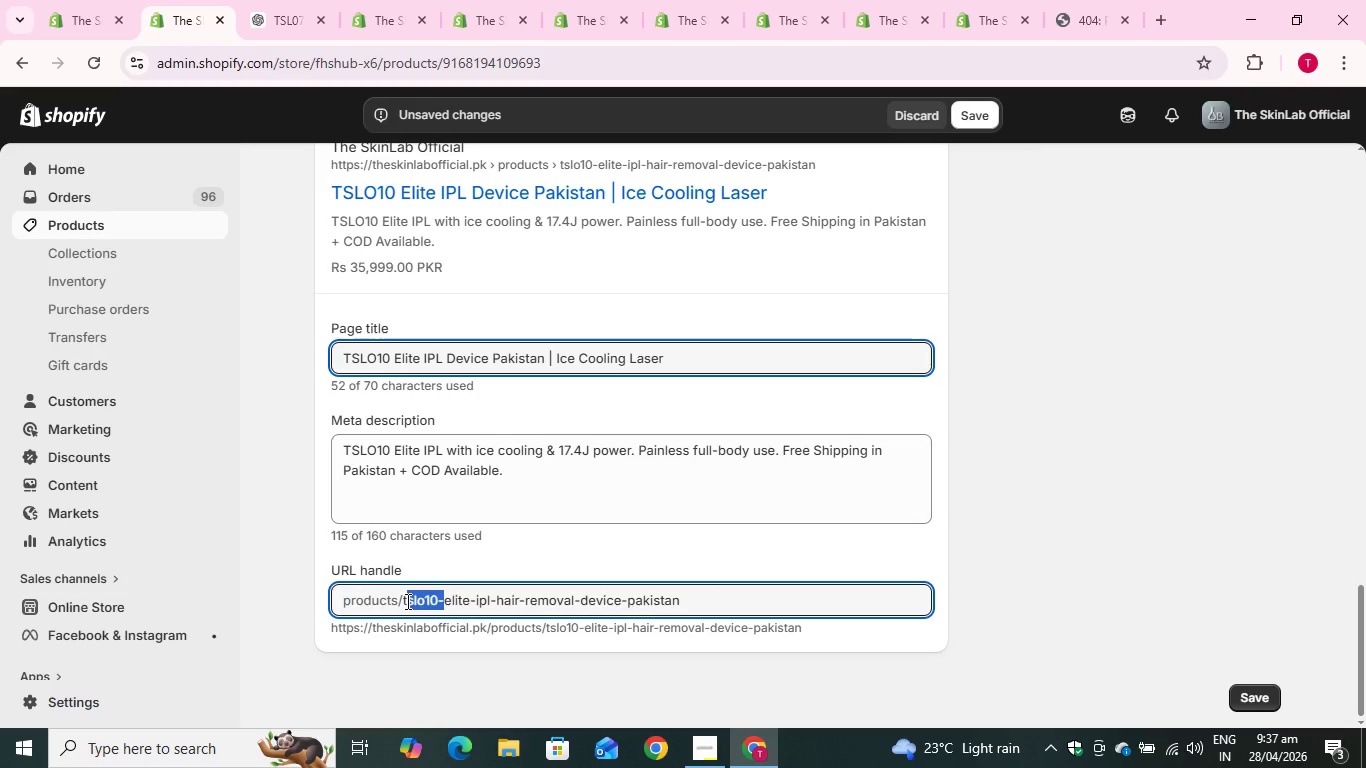 
key(Backspace)
 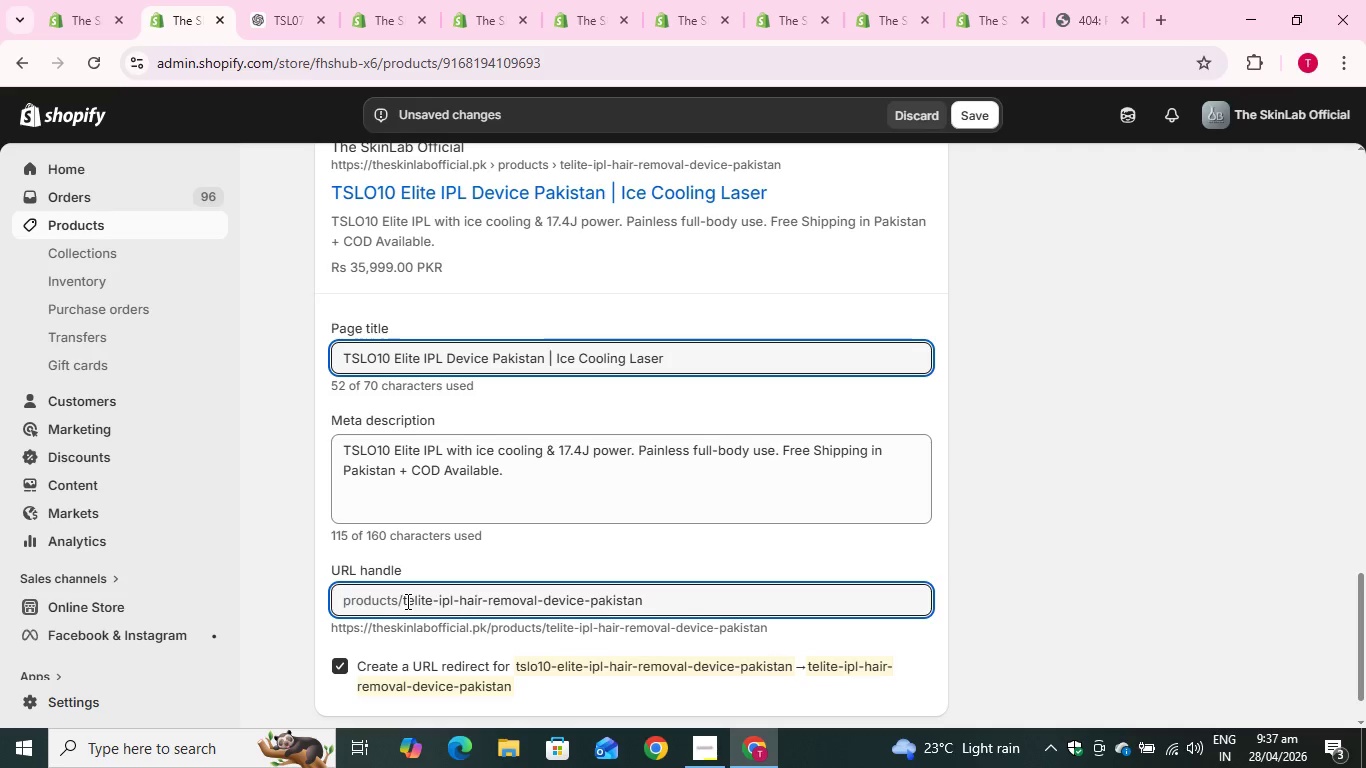 
key(ArrowRight)
 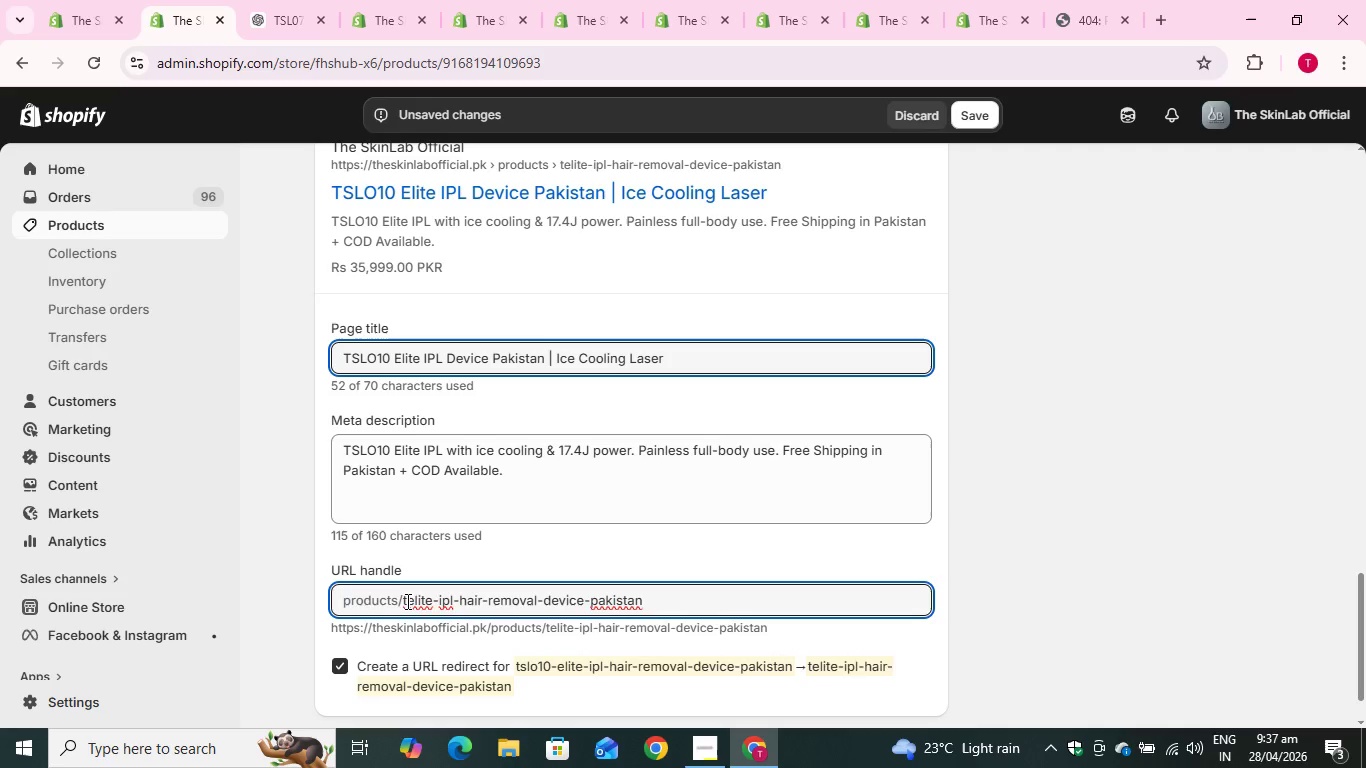 
key(Backspace)
 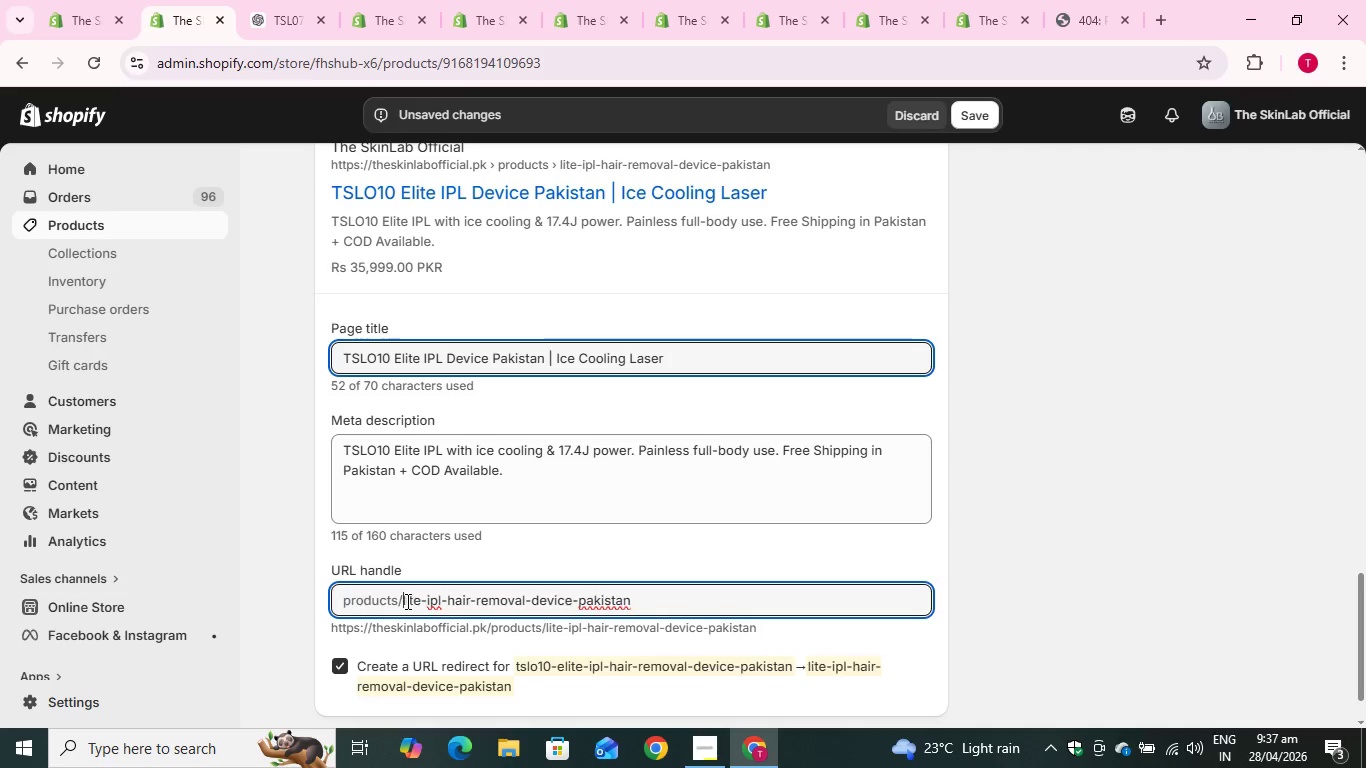 
key(Backspace)
 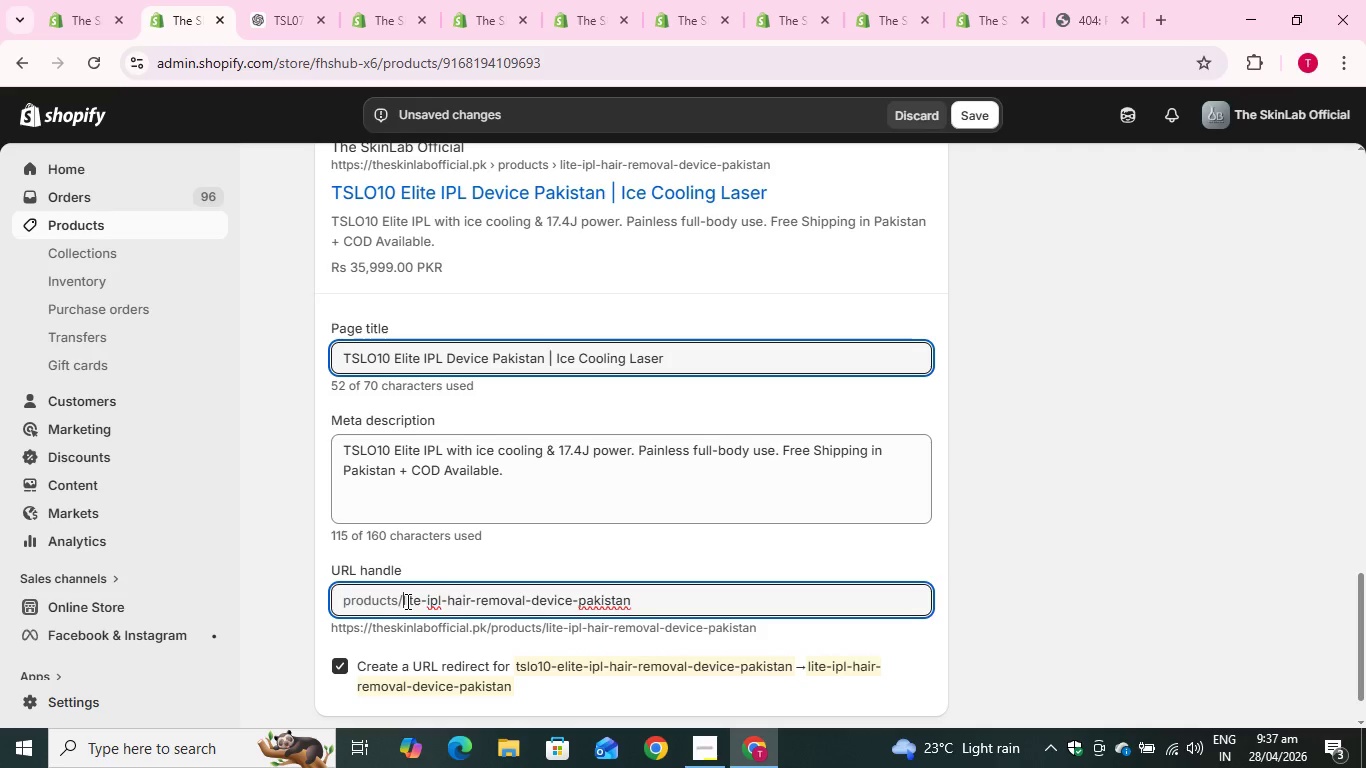 
key(Shift+E)
 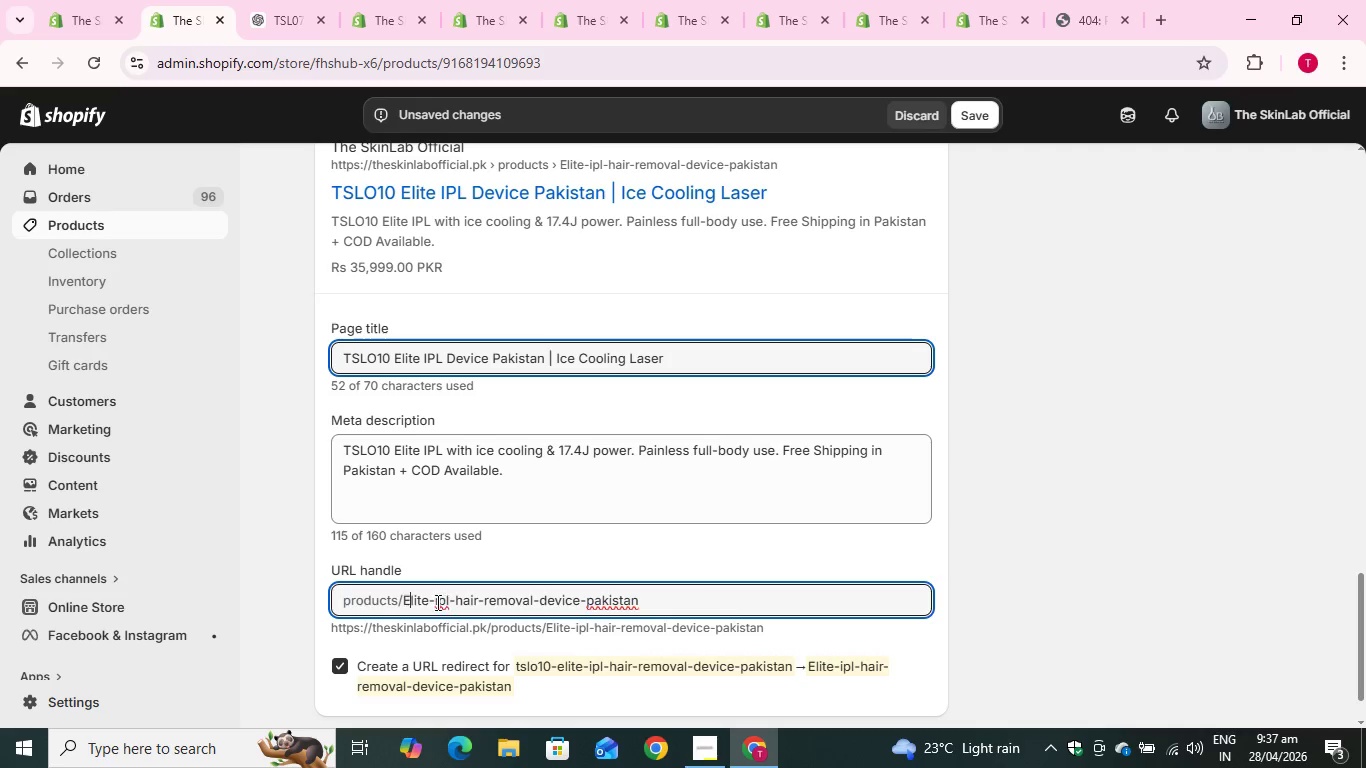 
left_click([454, 600])
 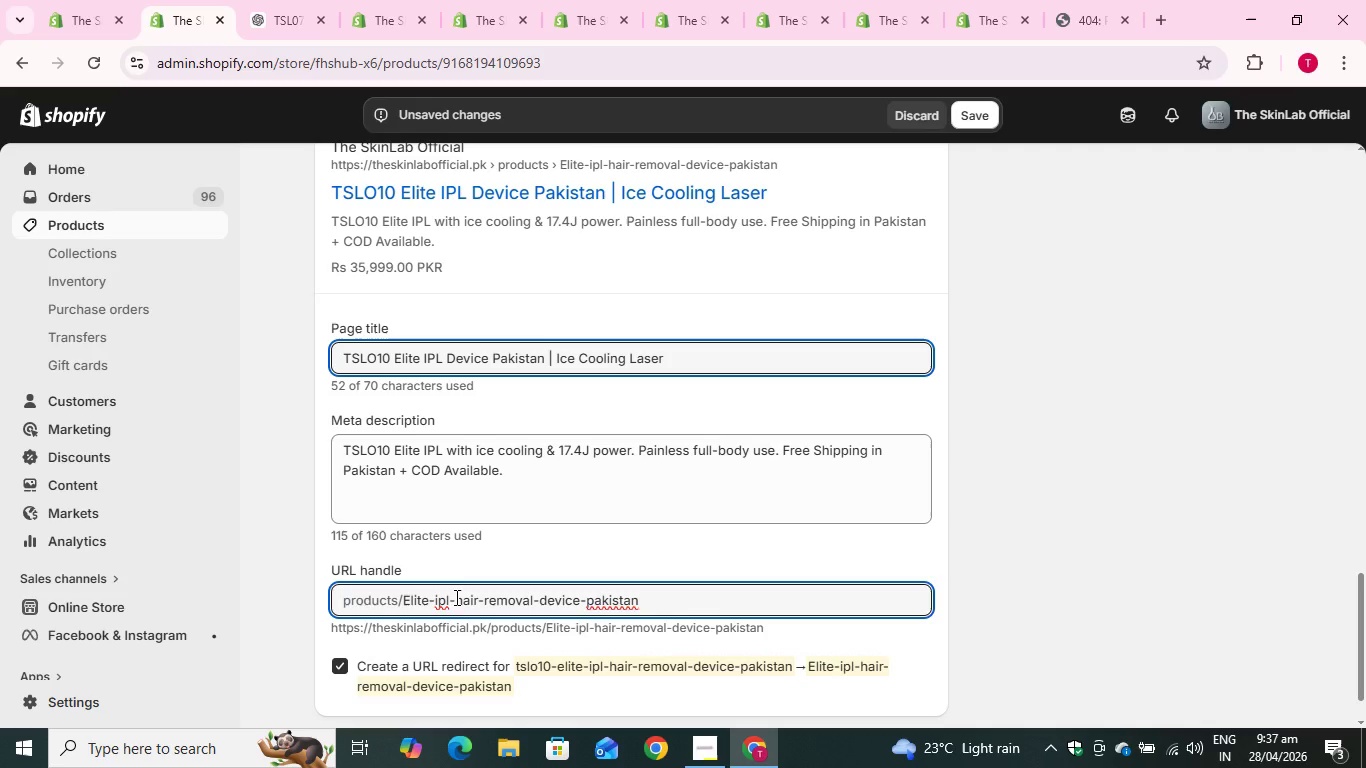 
type(Las)
key(Backspace)
key(Backspace)
key(Backspace)
type(laser-)
 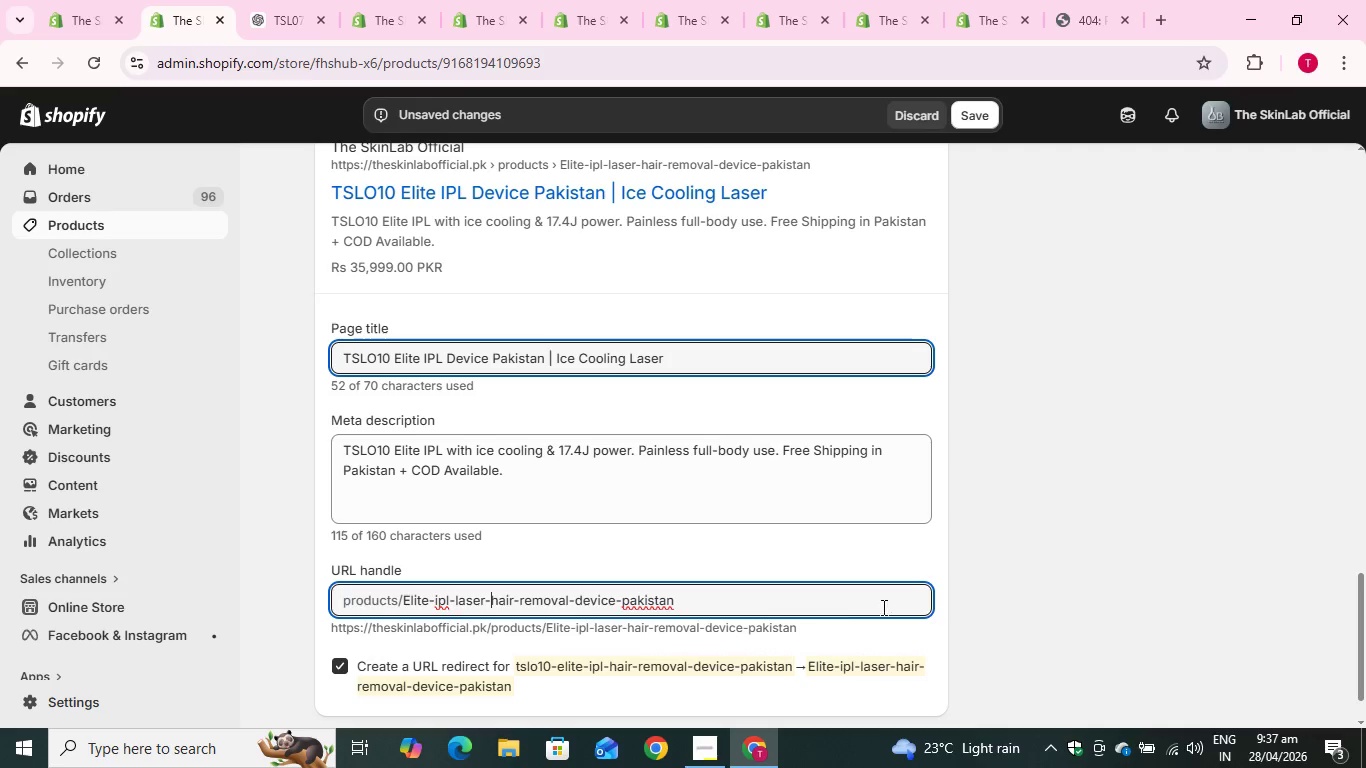 
left_click([1026, 569])
 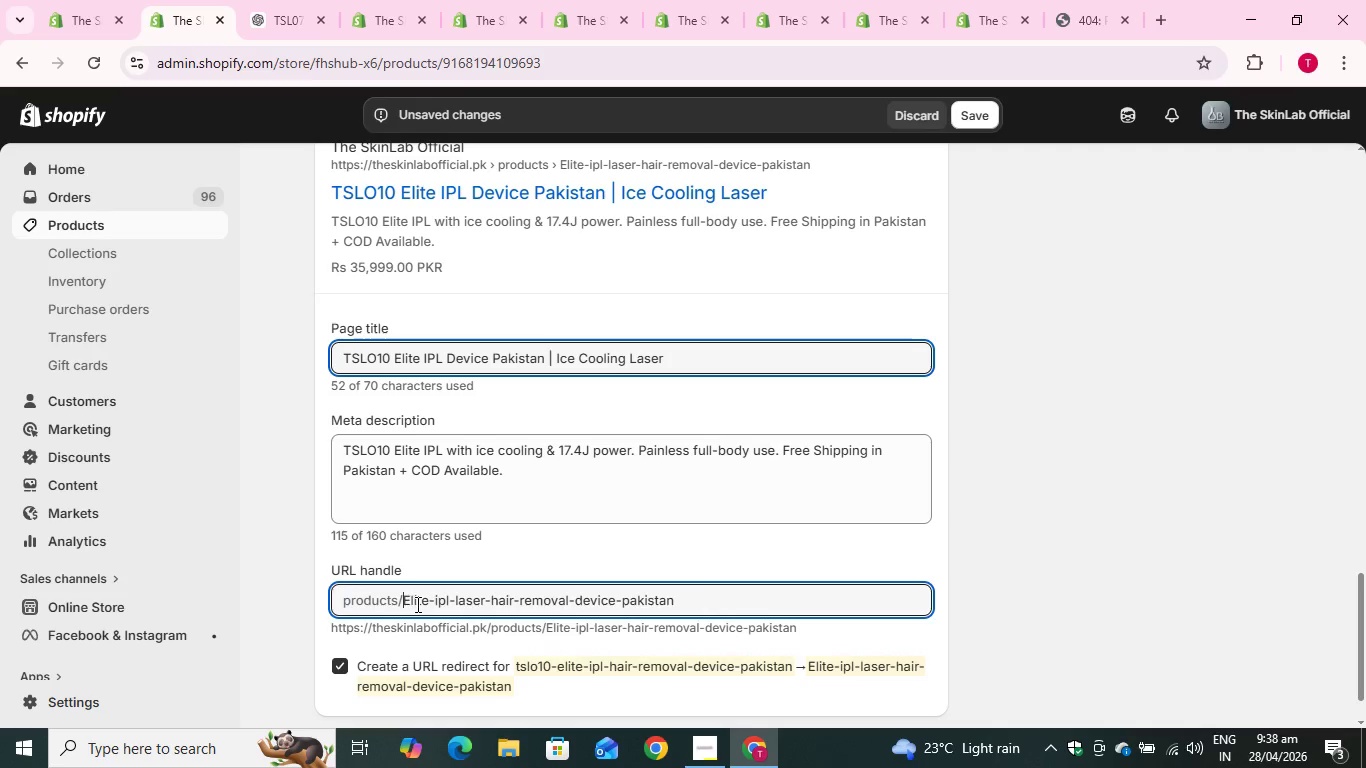 
wait(5.7)
 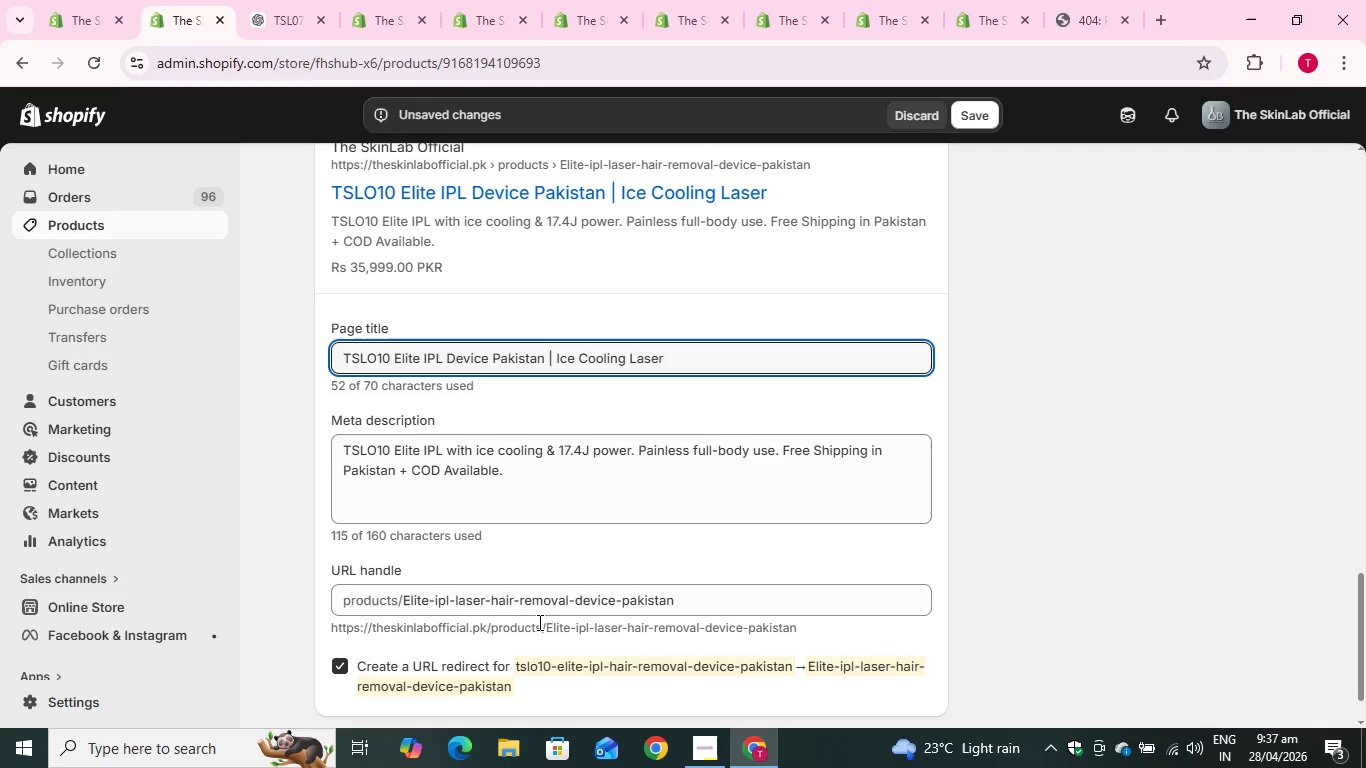 
key(ArrowRight)
 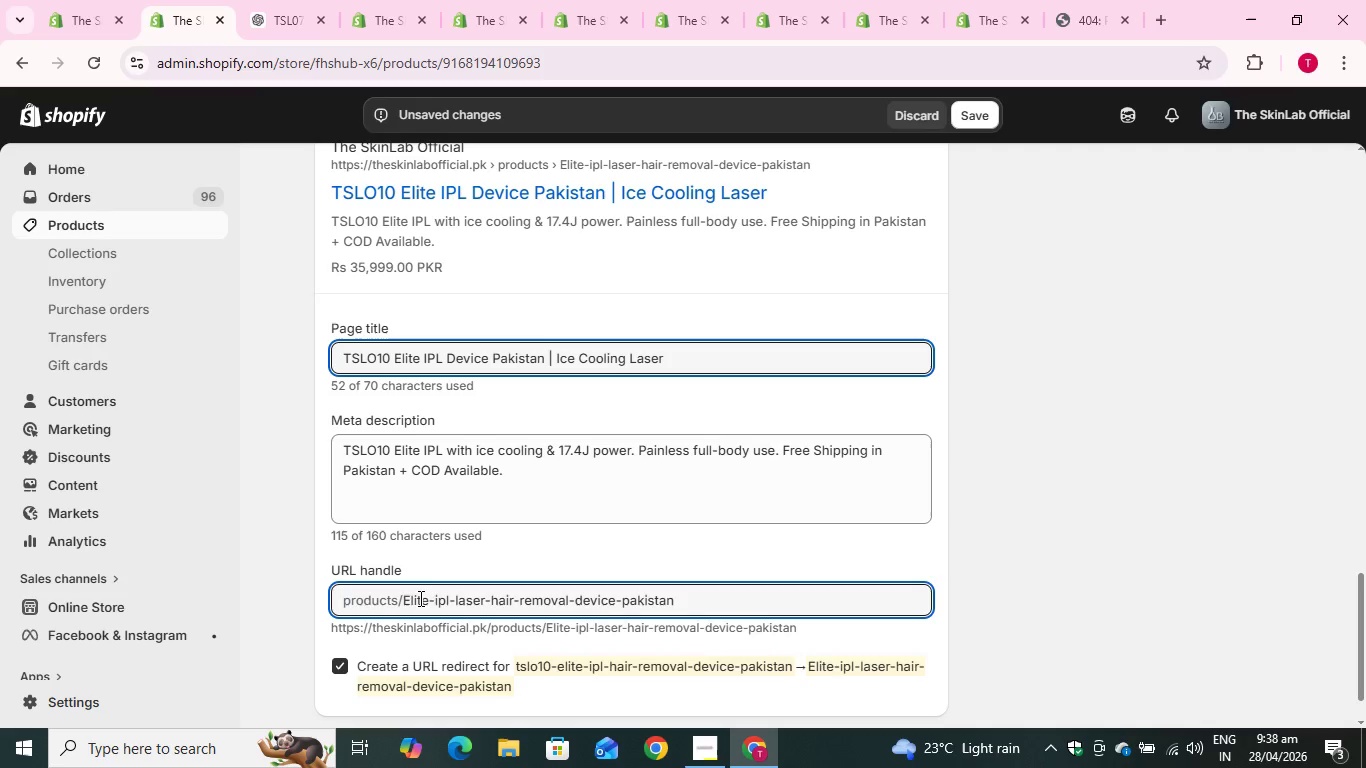 
key(Backspace)
 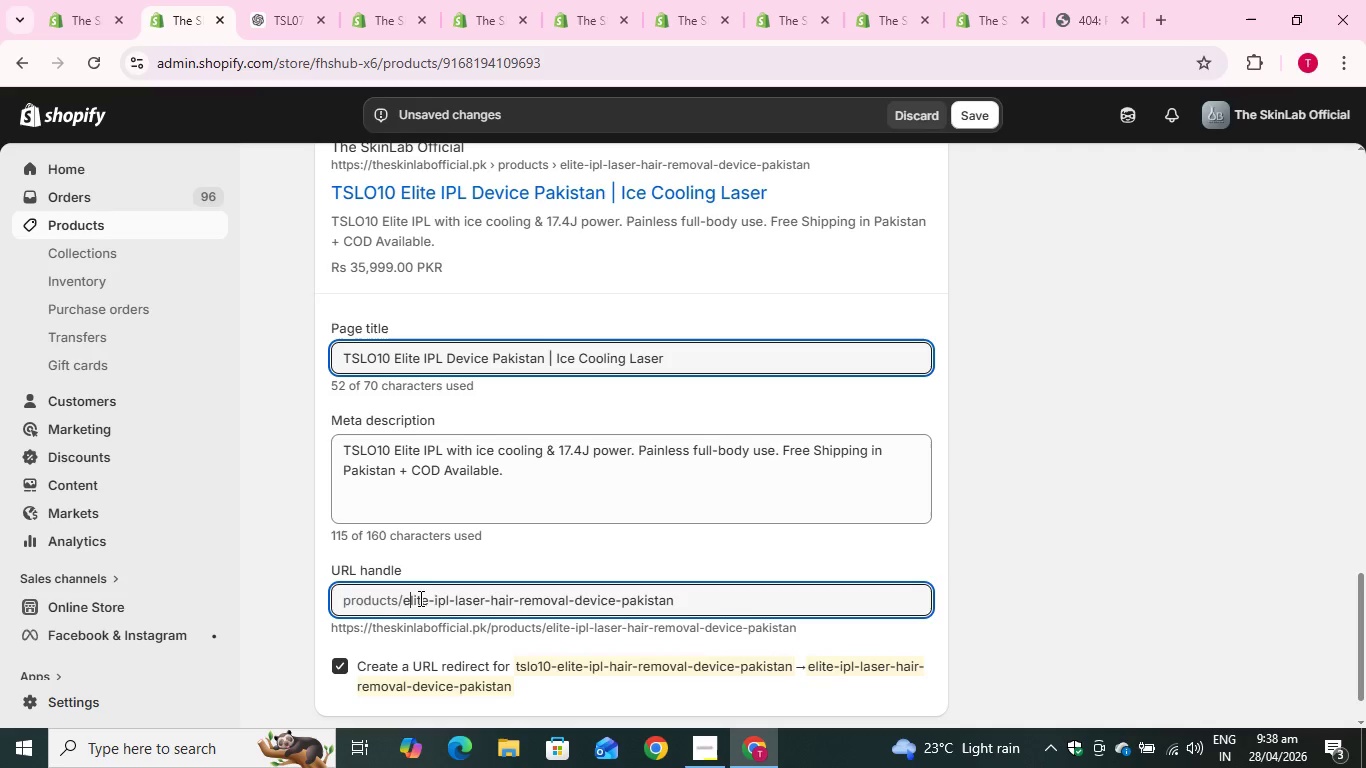 
key(E)
 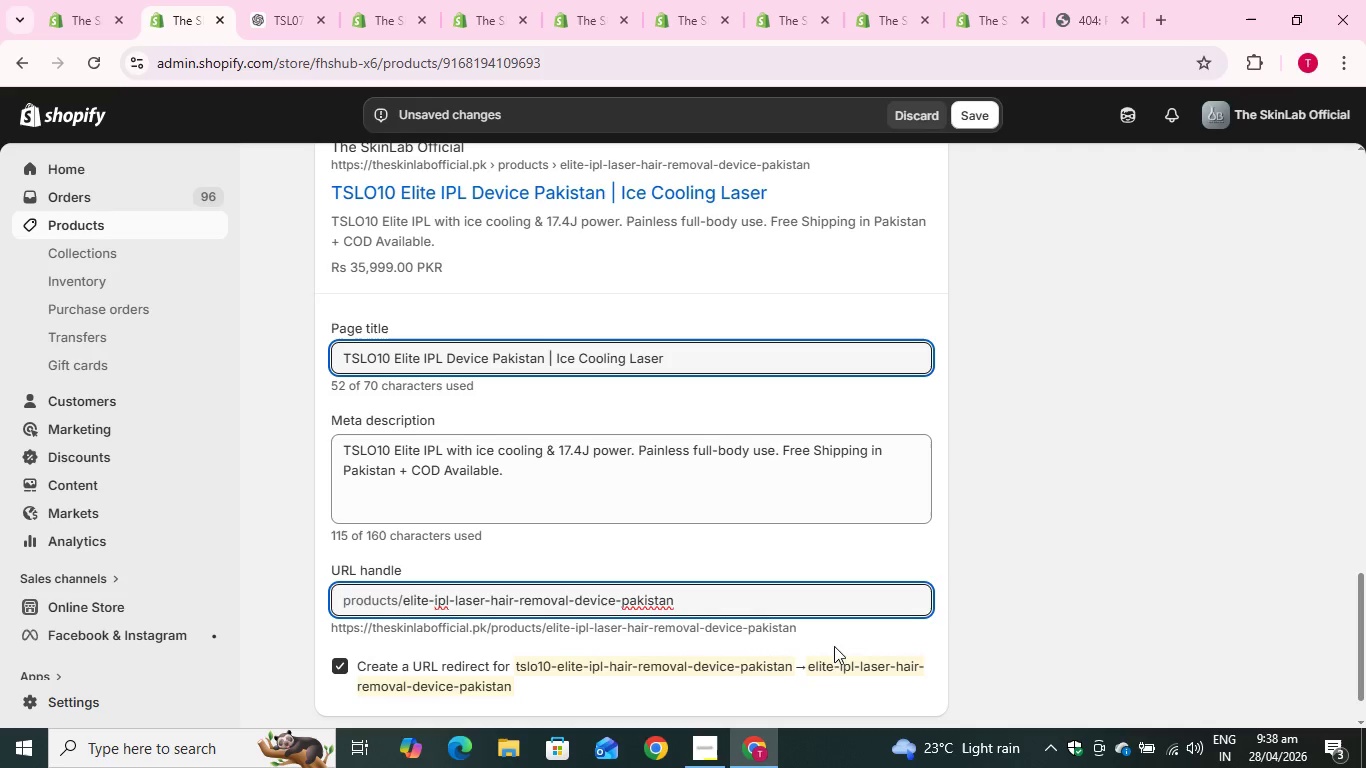 
left_click([982, 549])
 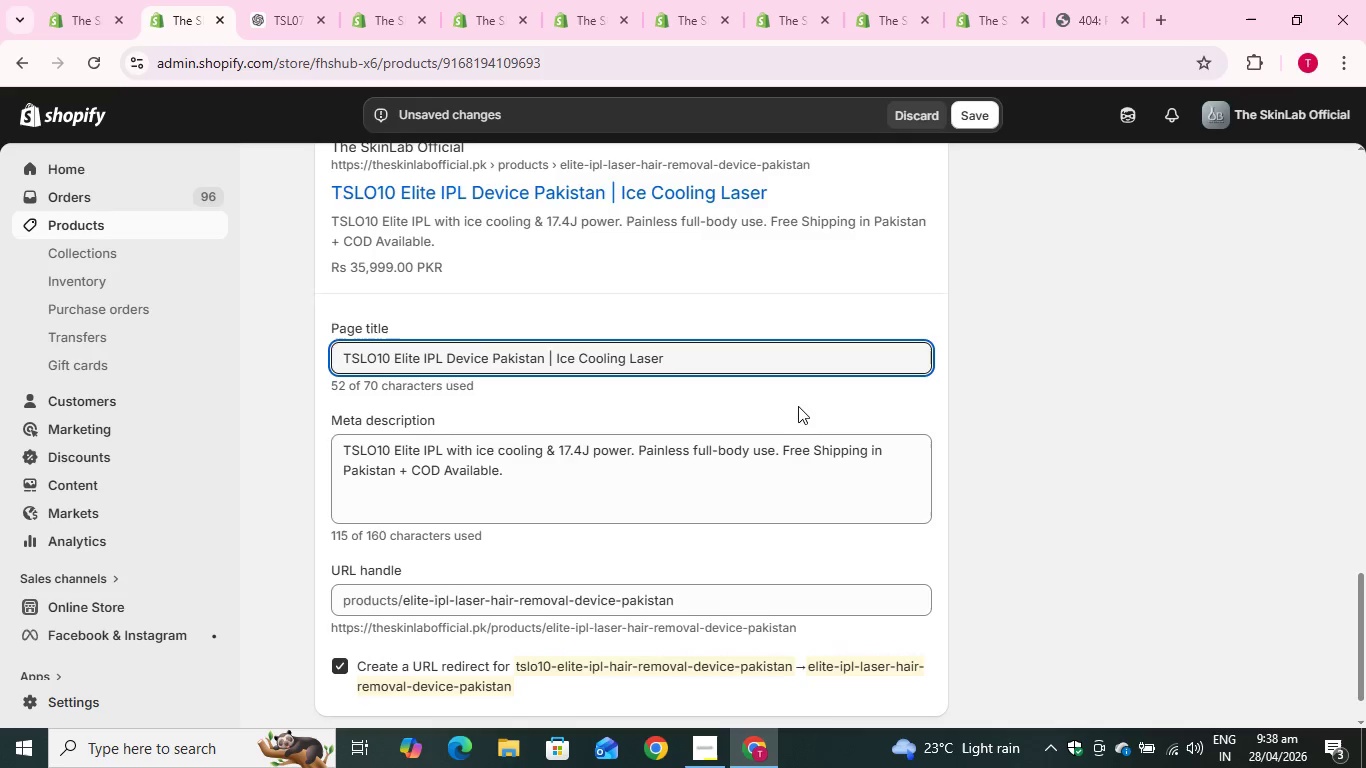 
scroll: coordinate [797, 401], scroll_direction: up, amount: 5.0
 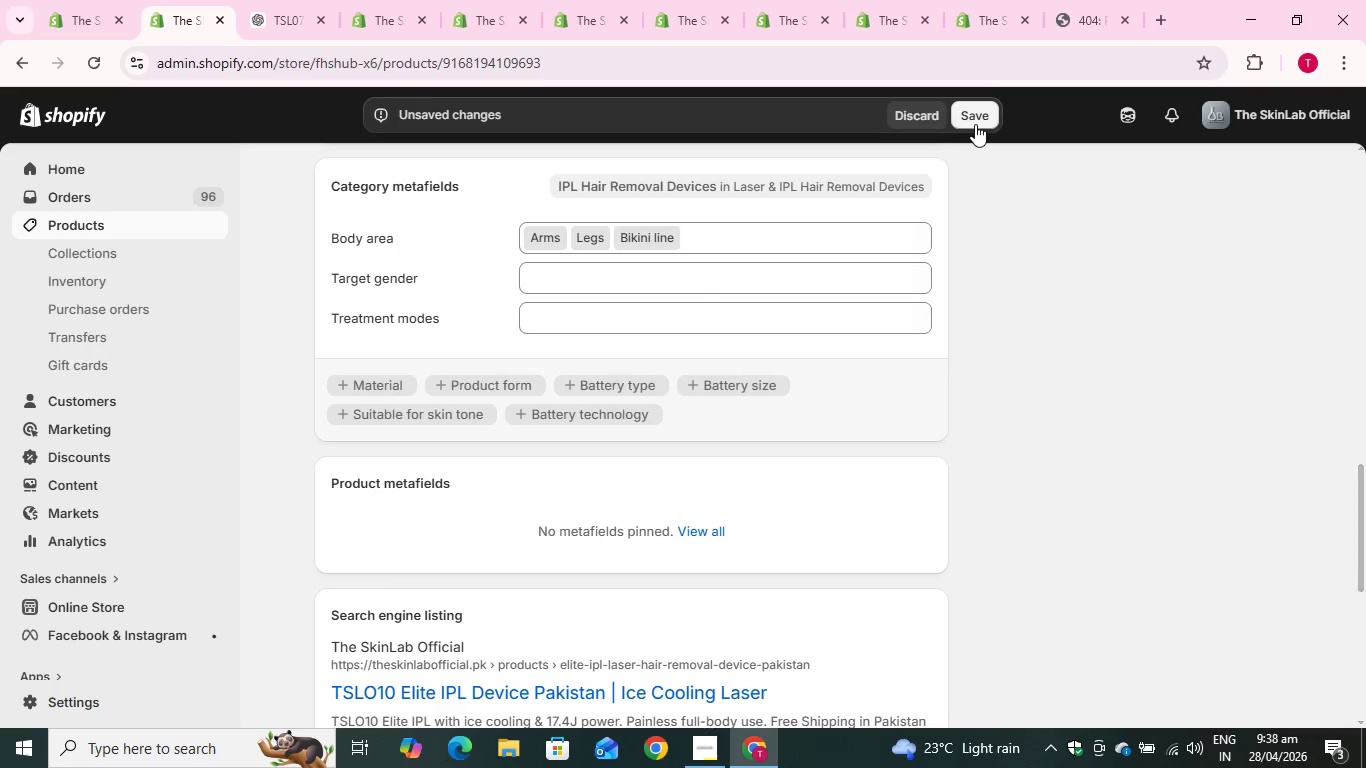 
left_click([975, 124])
 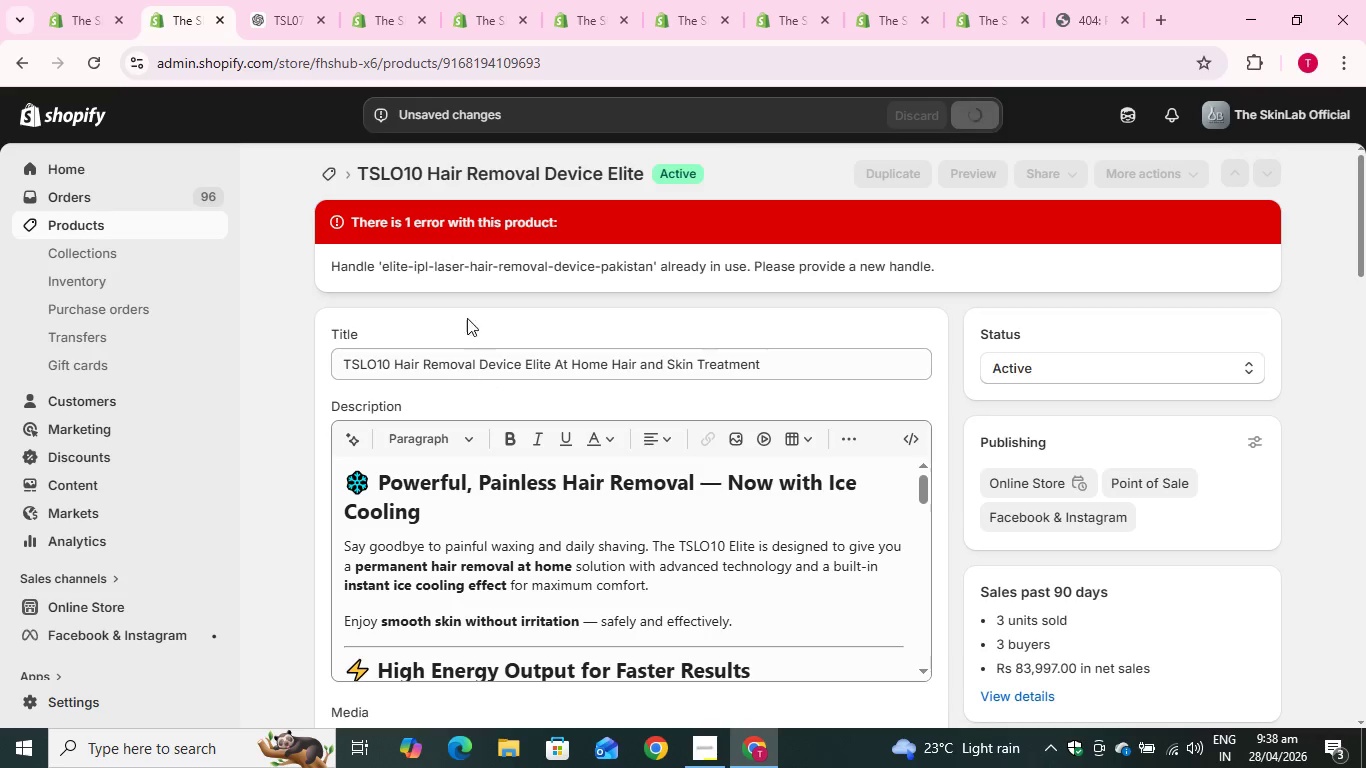 
wait(5.23)
 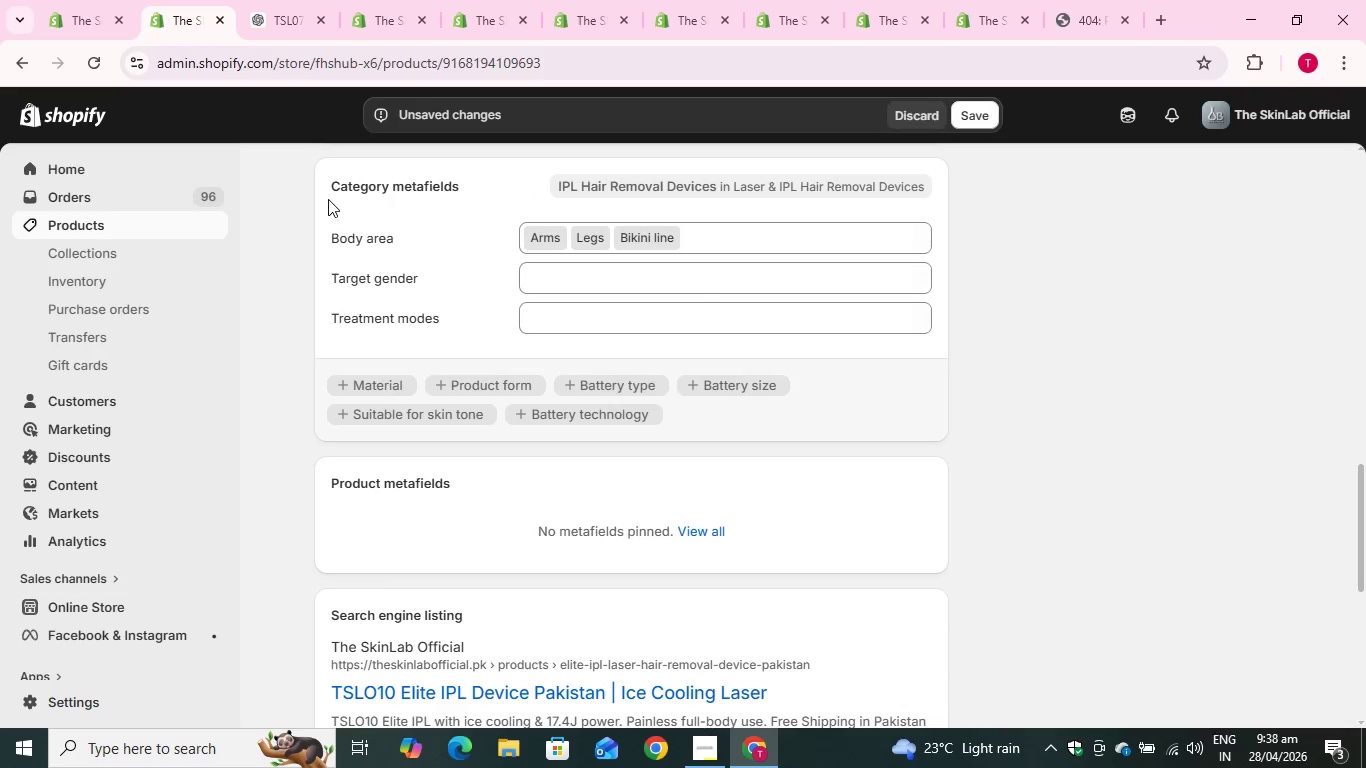 
scroll: coordinate [493, 320], scroll_direction: down, amount: 2.0
 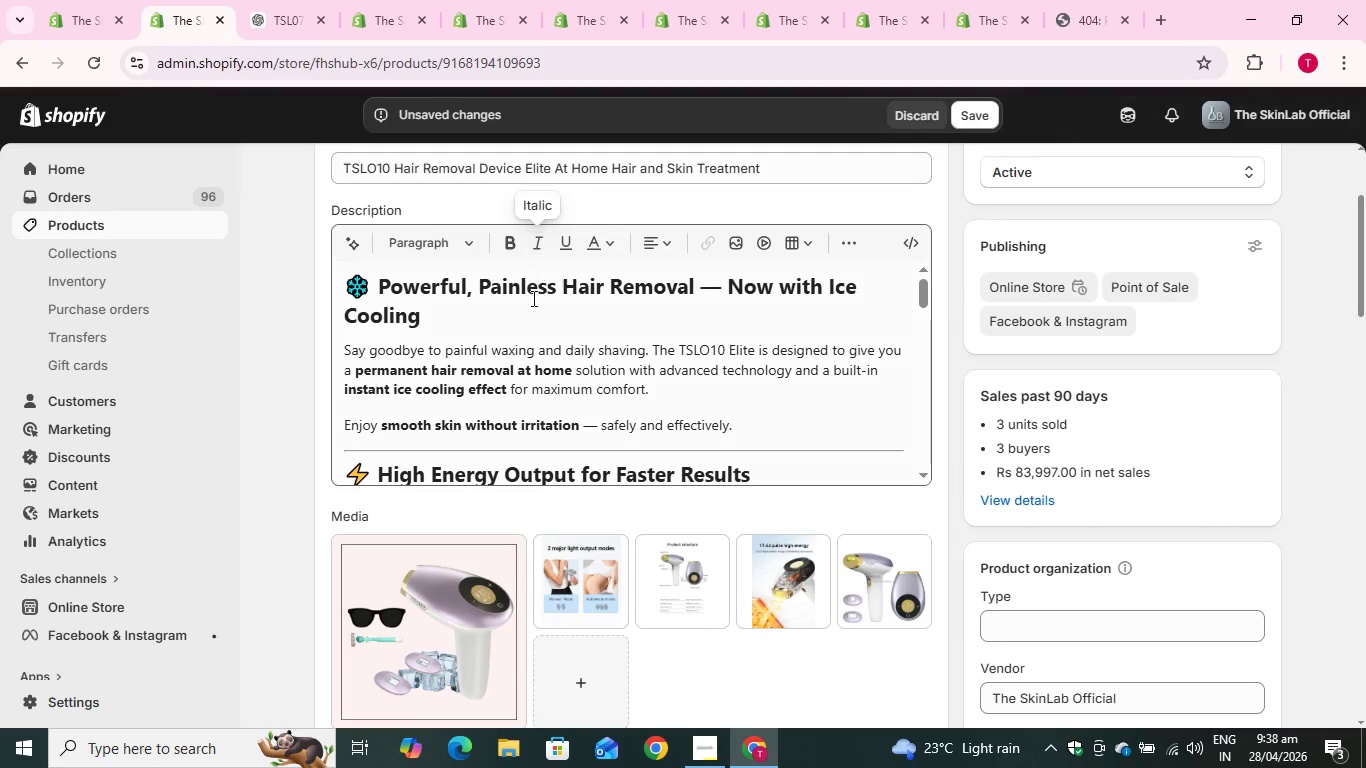 
scroll: coordinate [530, 305], scroll_direction: up, amount: 3.0
 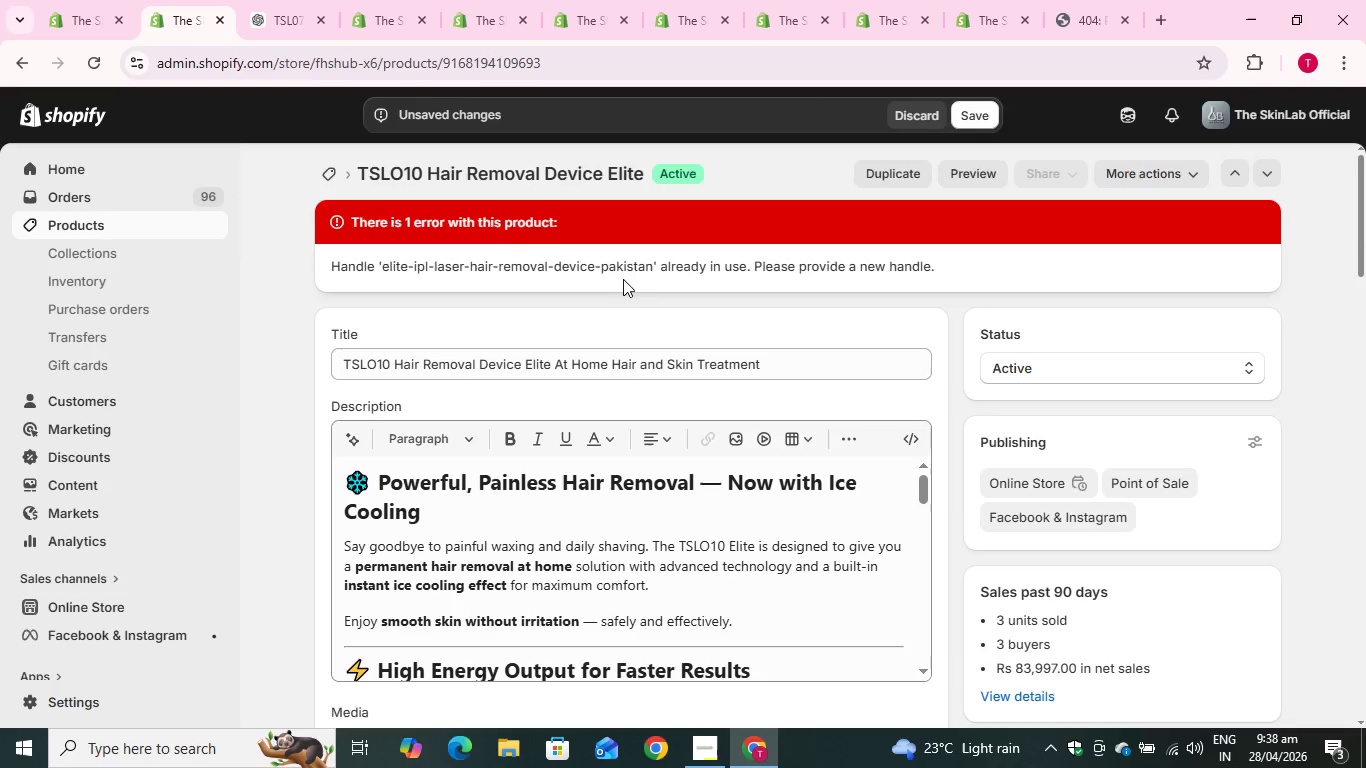 
scroll: coordinate [468, 622], scroll_direction: down, amount: 26.0
 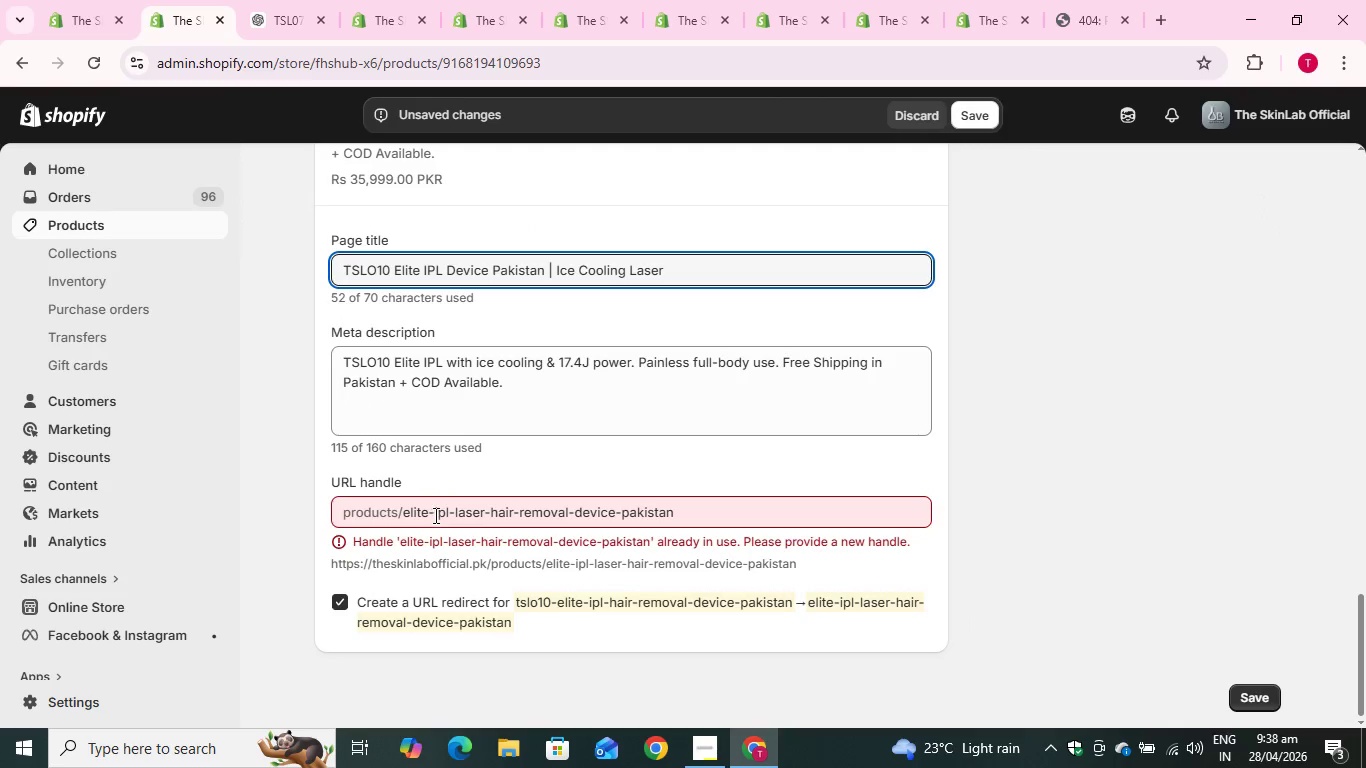 
left_click([435, 514])
 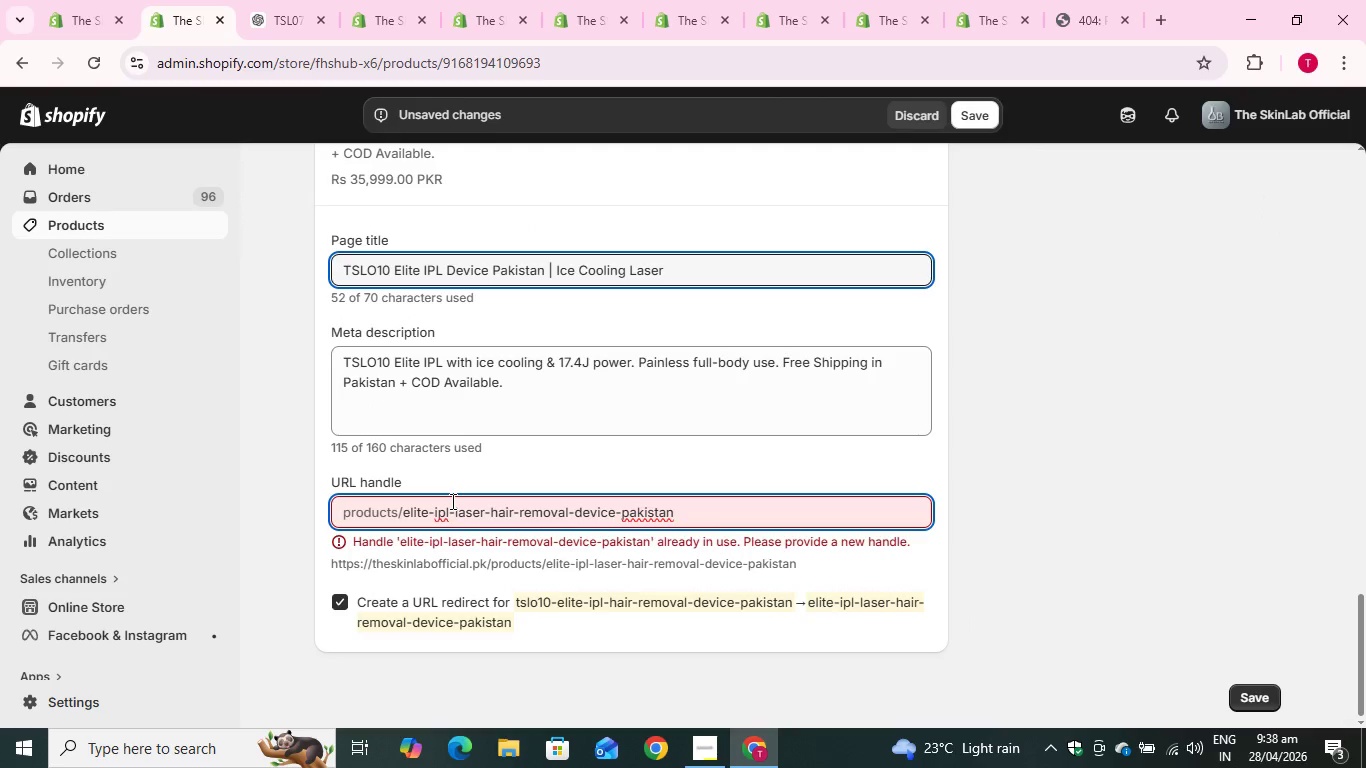 
key(Backspace)
 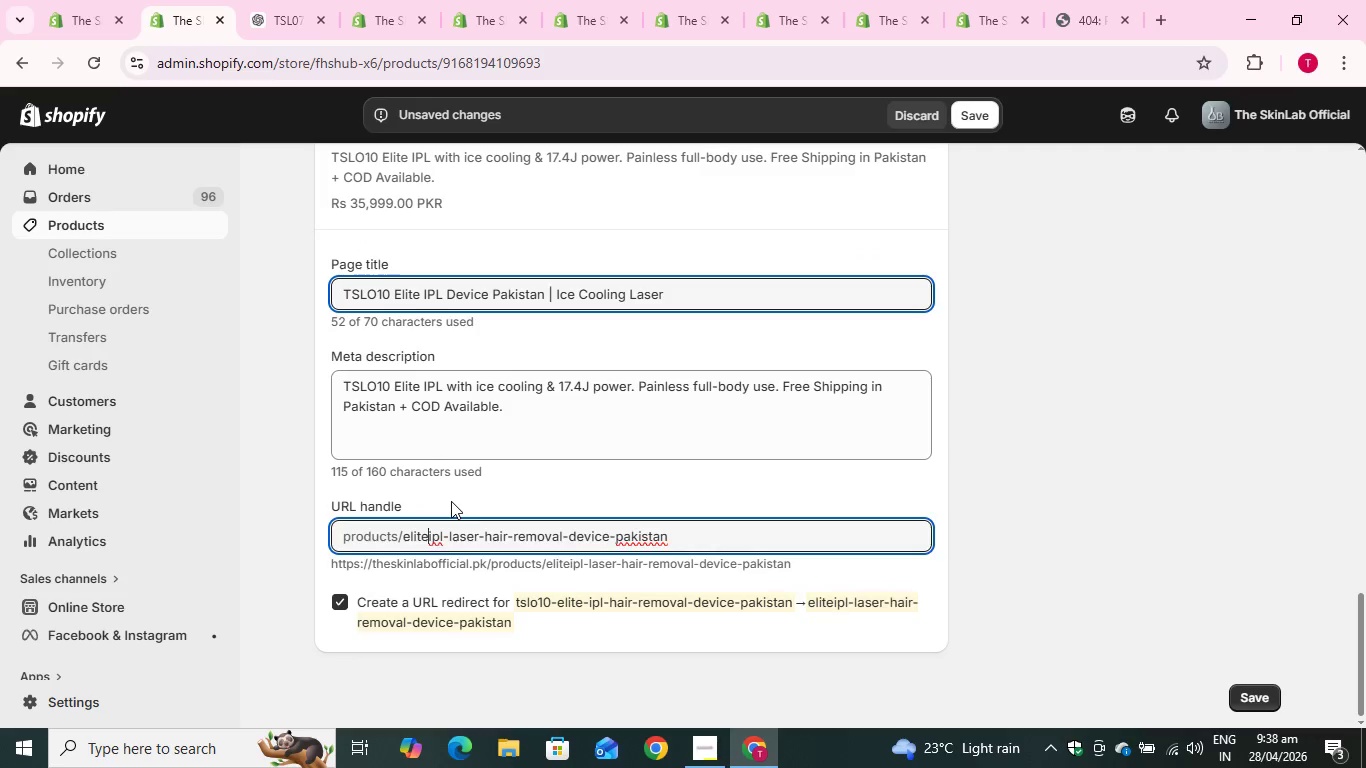 
key(Backspace)
 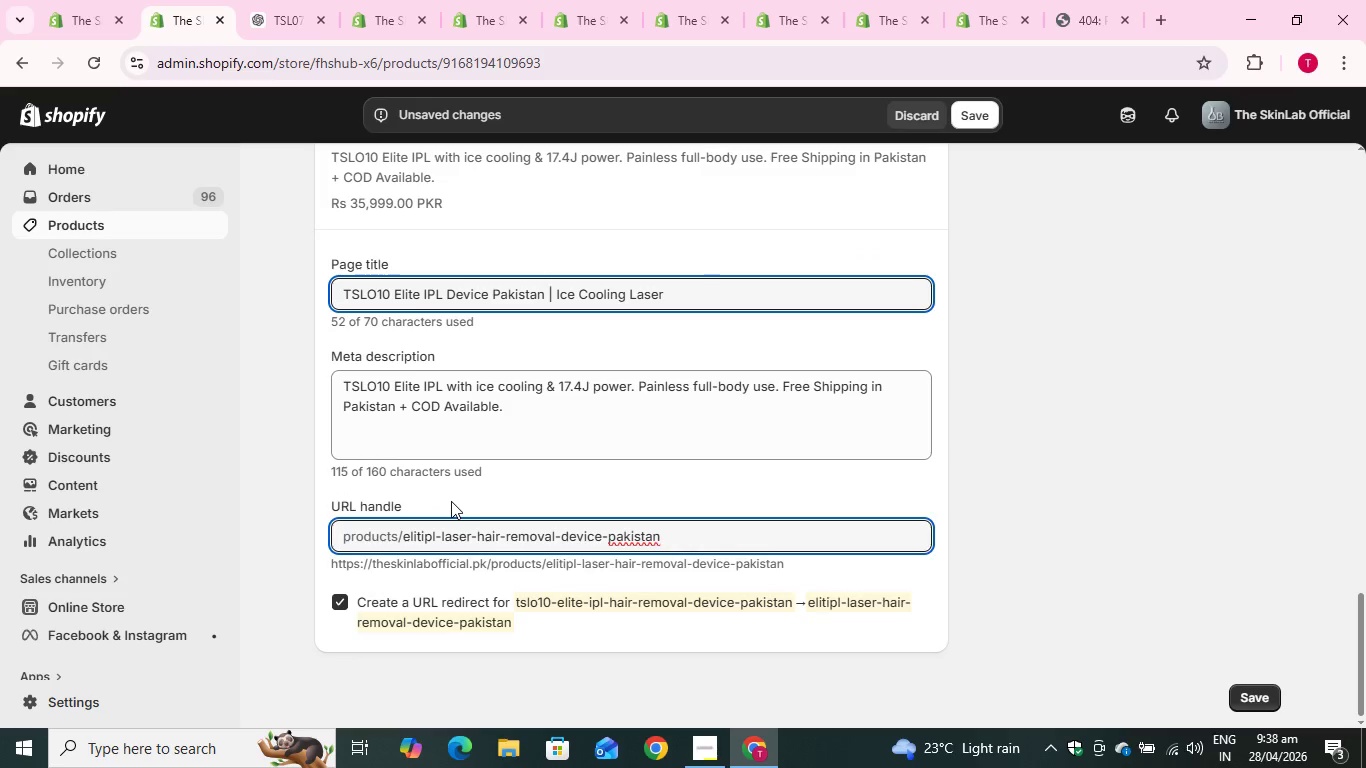 
key(Backspace)
 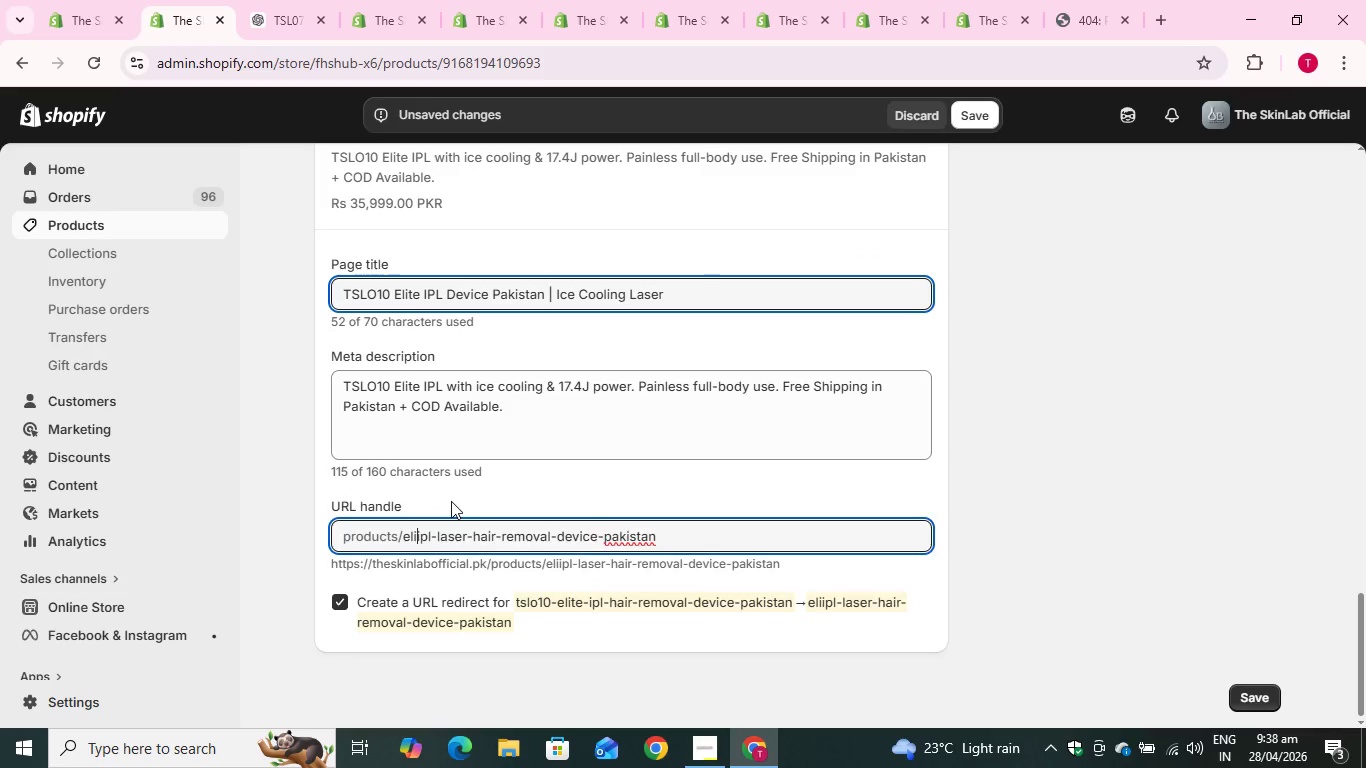 
key(Backspace)
 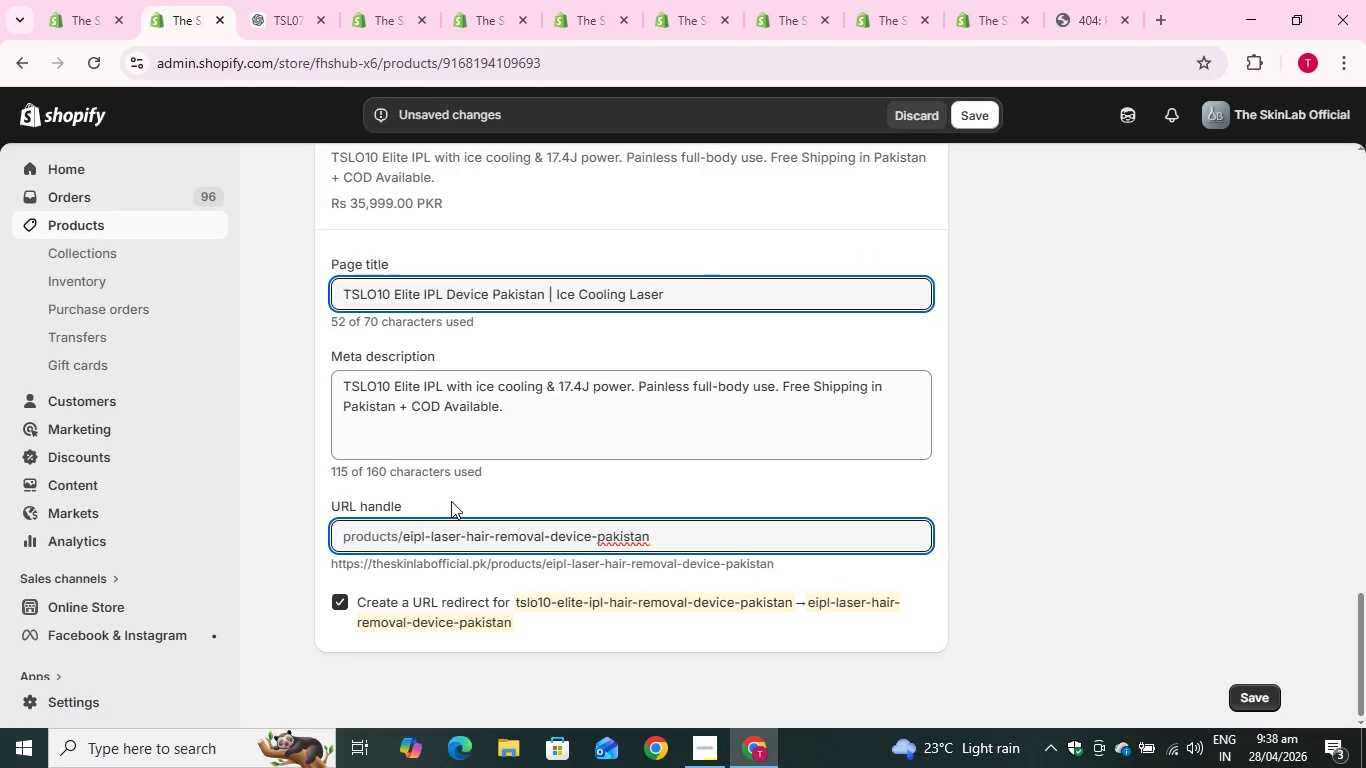 
key(Backspace)
 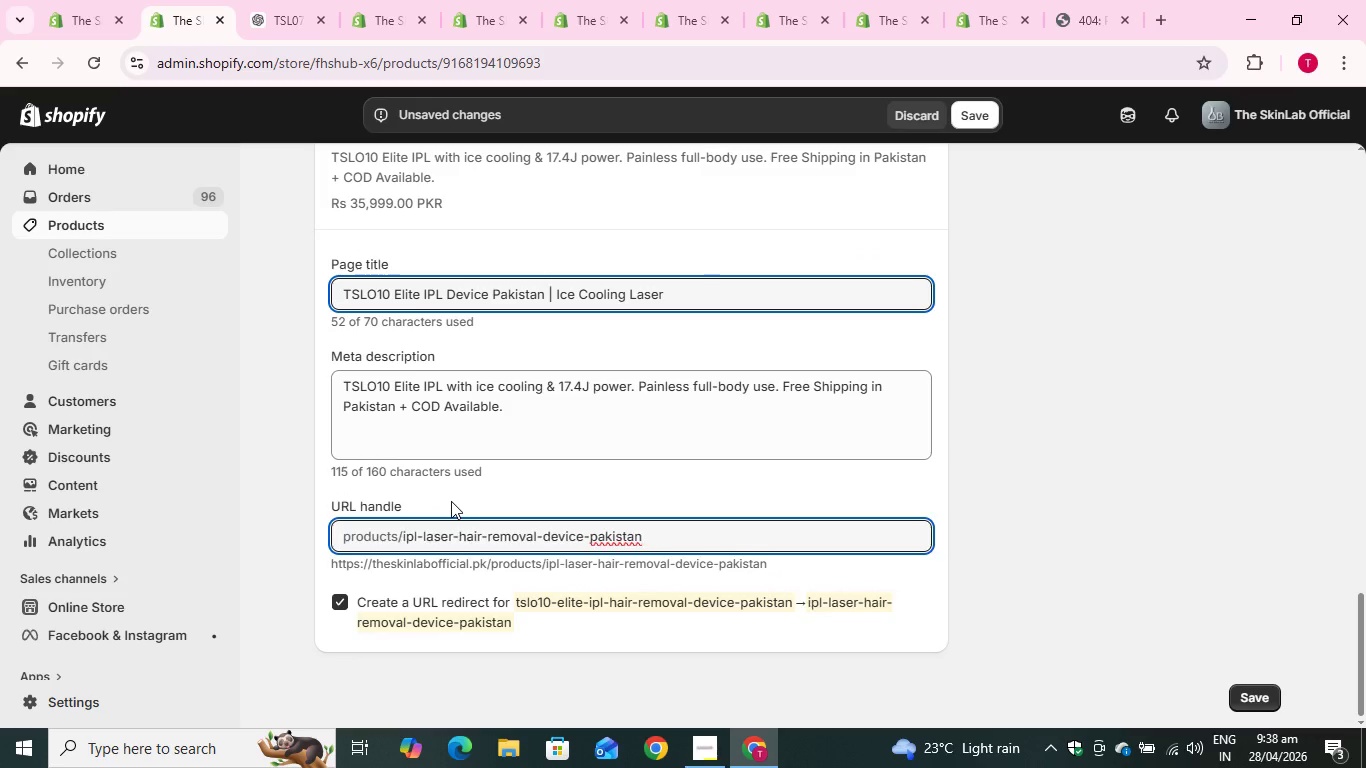 
key(Backspace)
 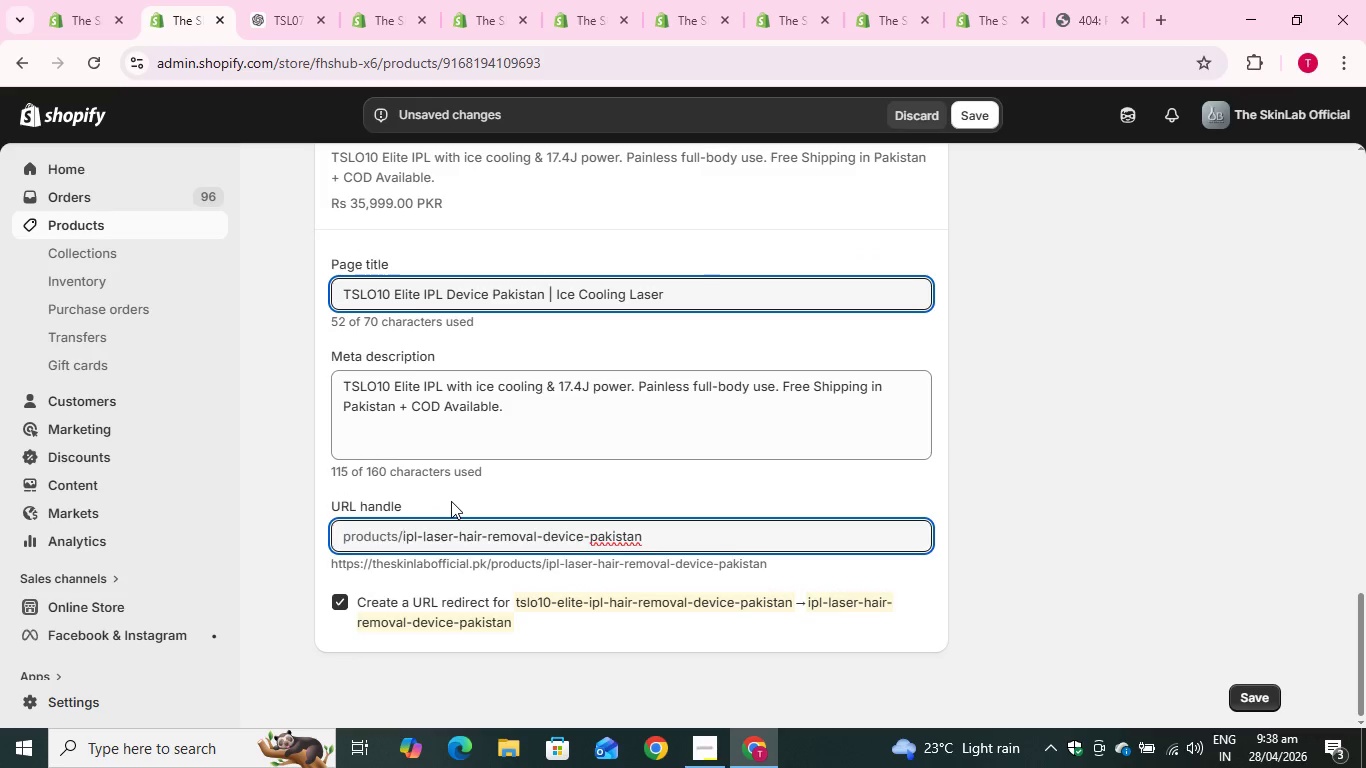 
key(Backspace)
 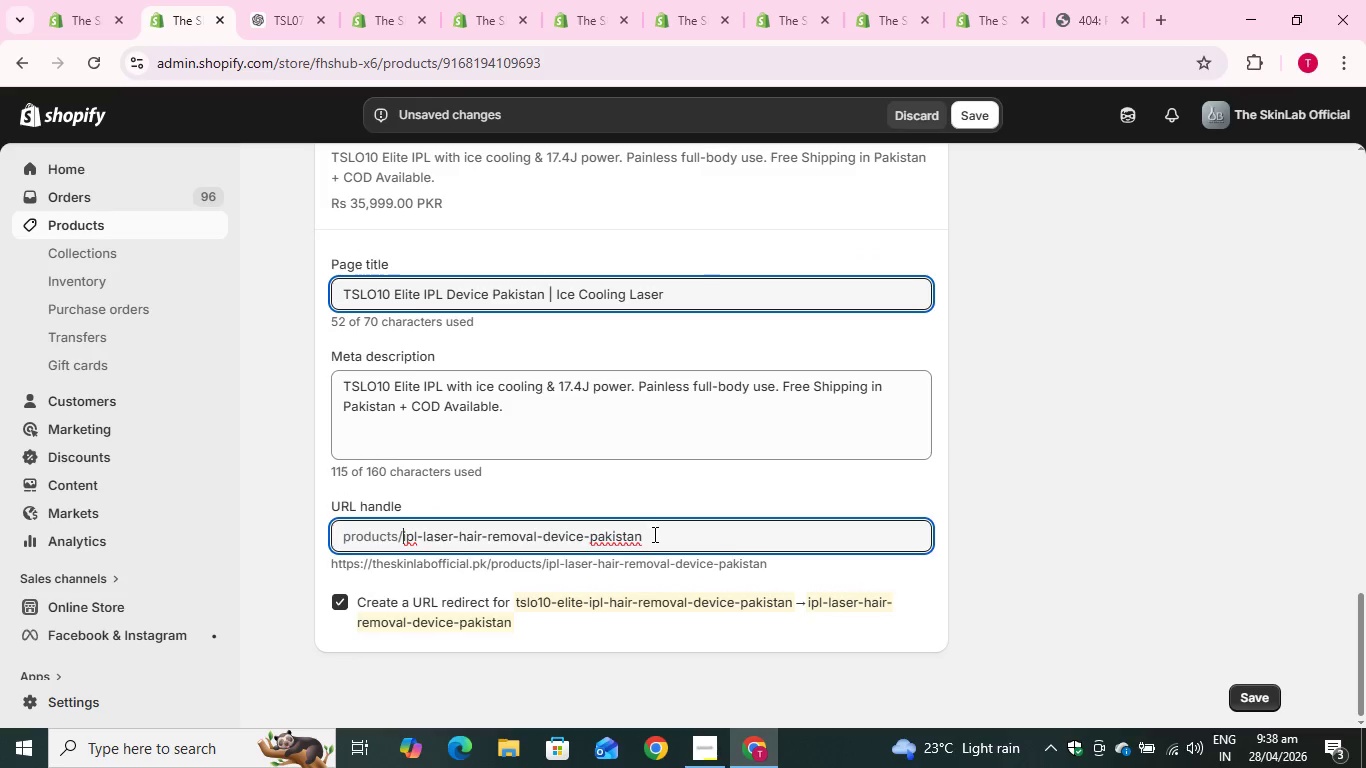 
wait(6.36)
 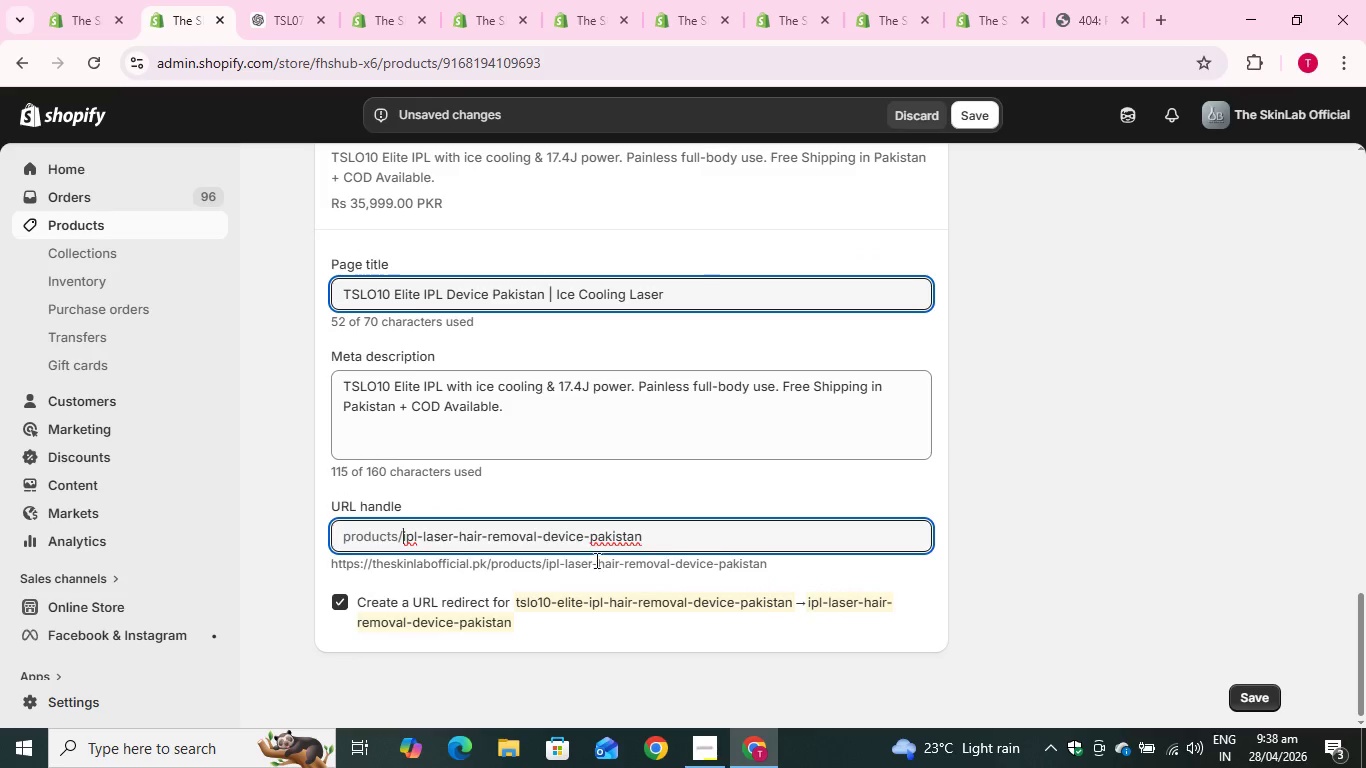 
left_click([963, 108])
 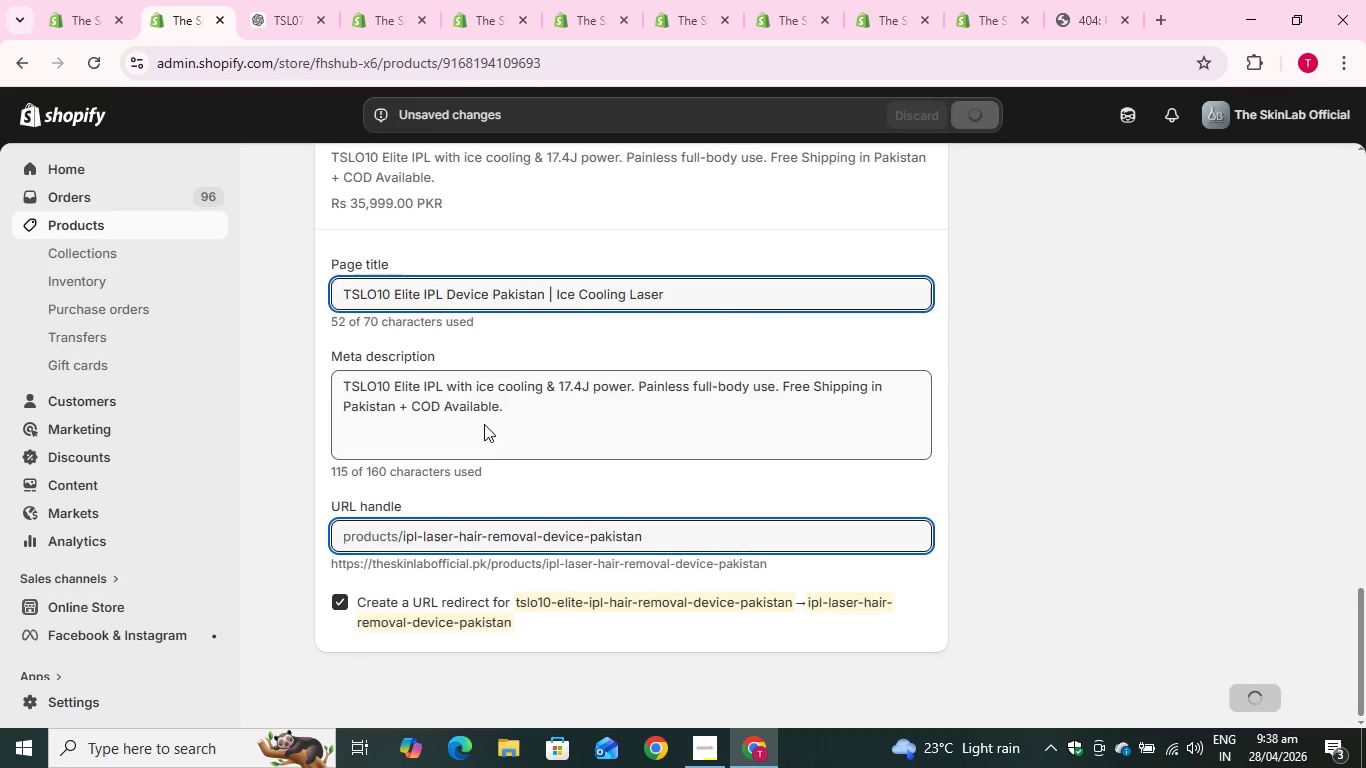 
wait(5.11)
 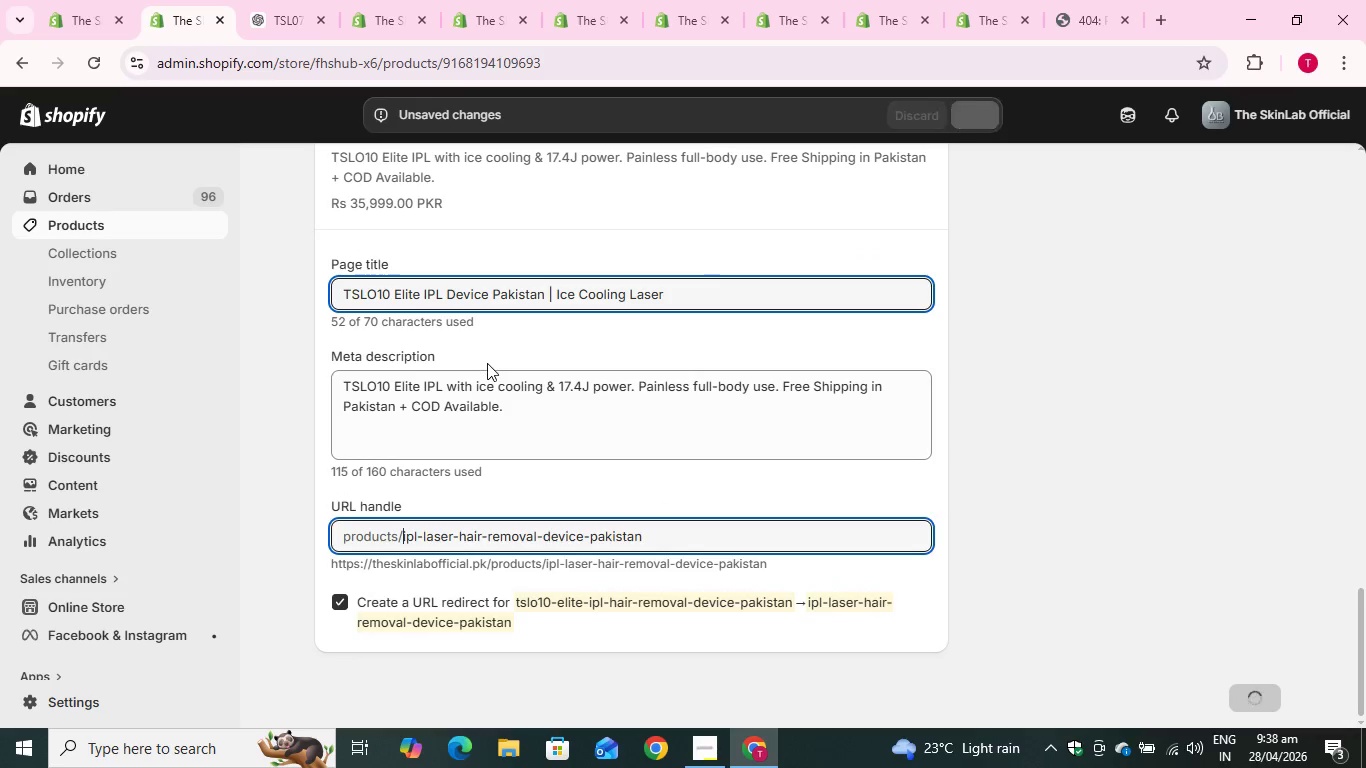 
scroll: coordinate [417, 260], scroll_direction: up, amount: 32.0
 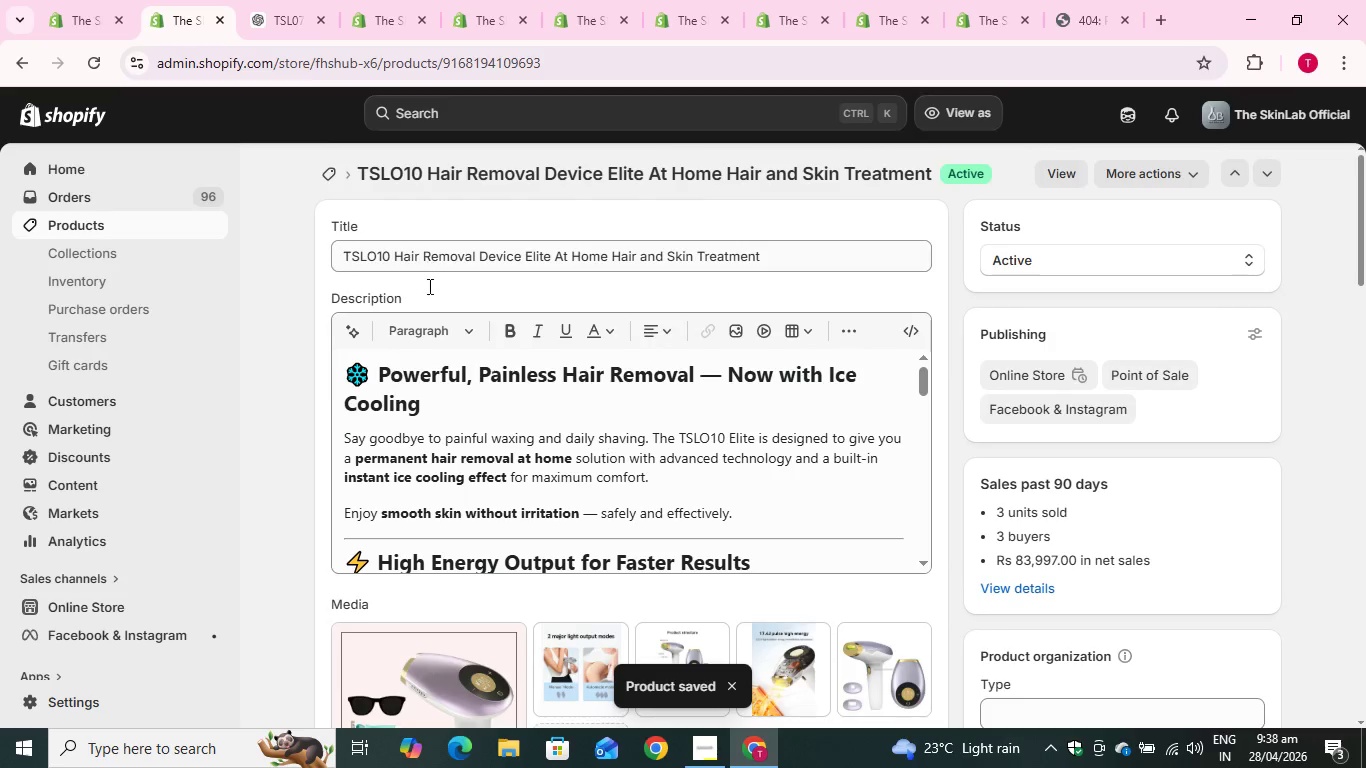 
scroll: coordinate [428, 286], scroll_direction: down, amount: 9.0
 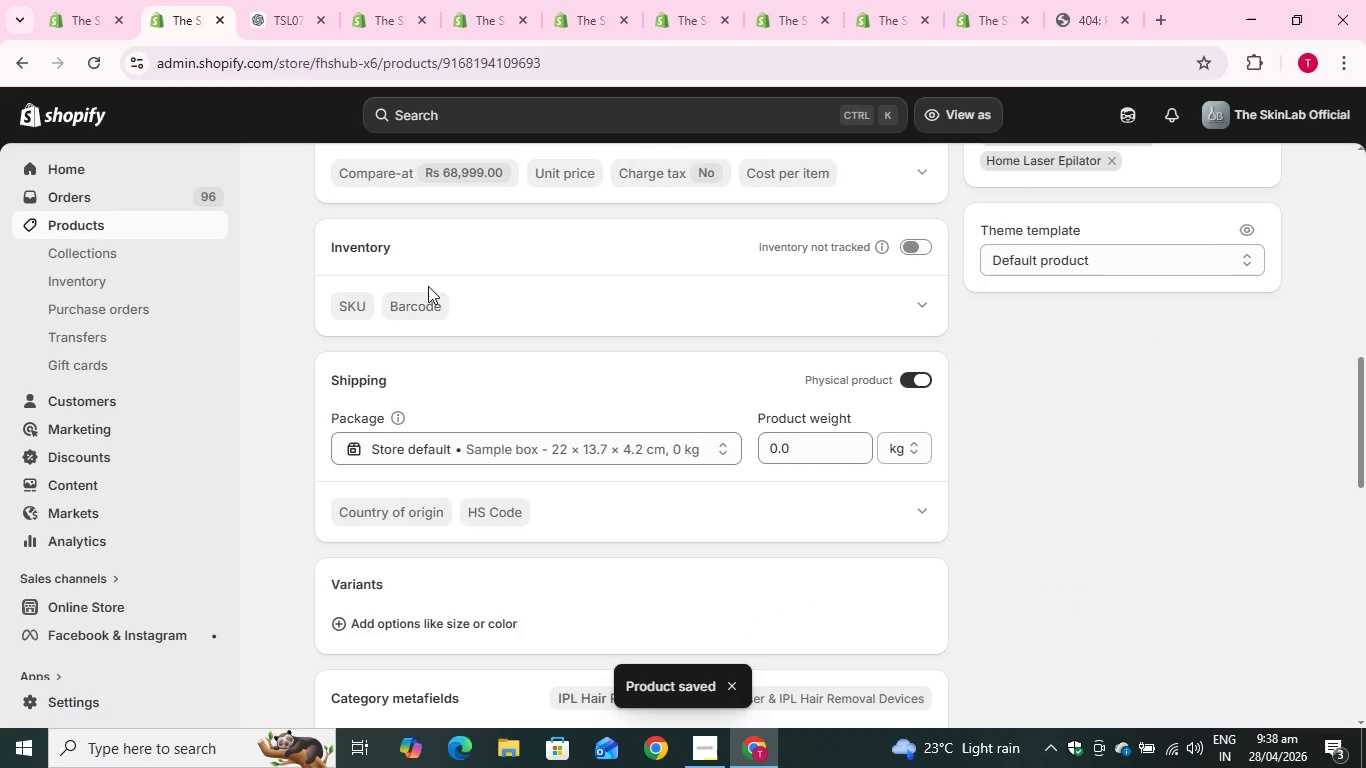 
scroll: coordinate [428, 287], scroll_direction: up, amount: 18.0
 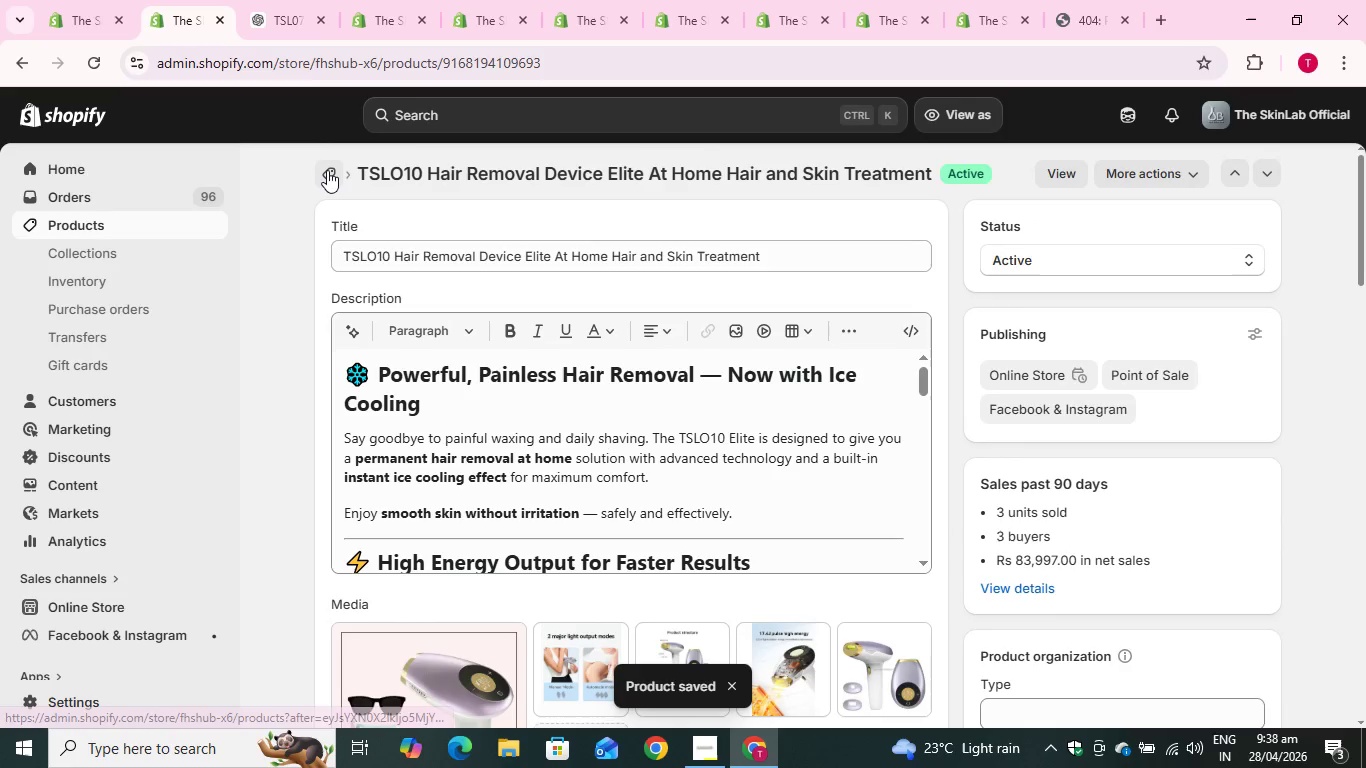 
left_click([327, 170])
 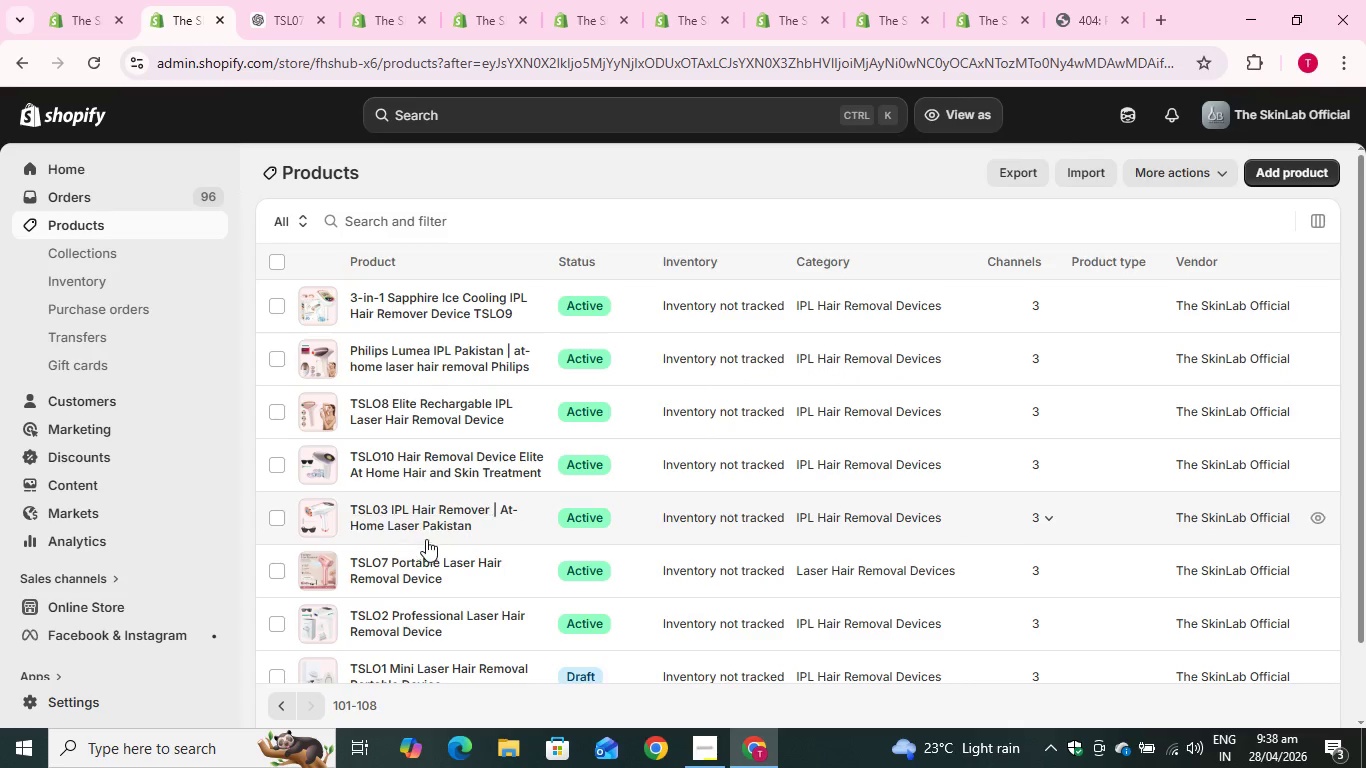 
wait(7.16)
 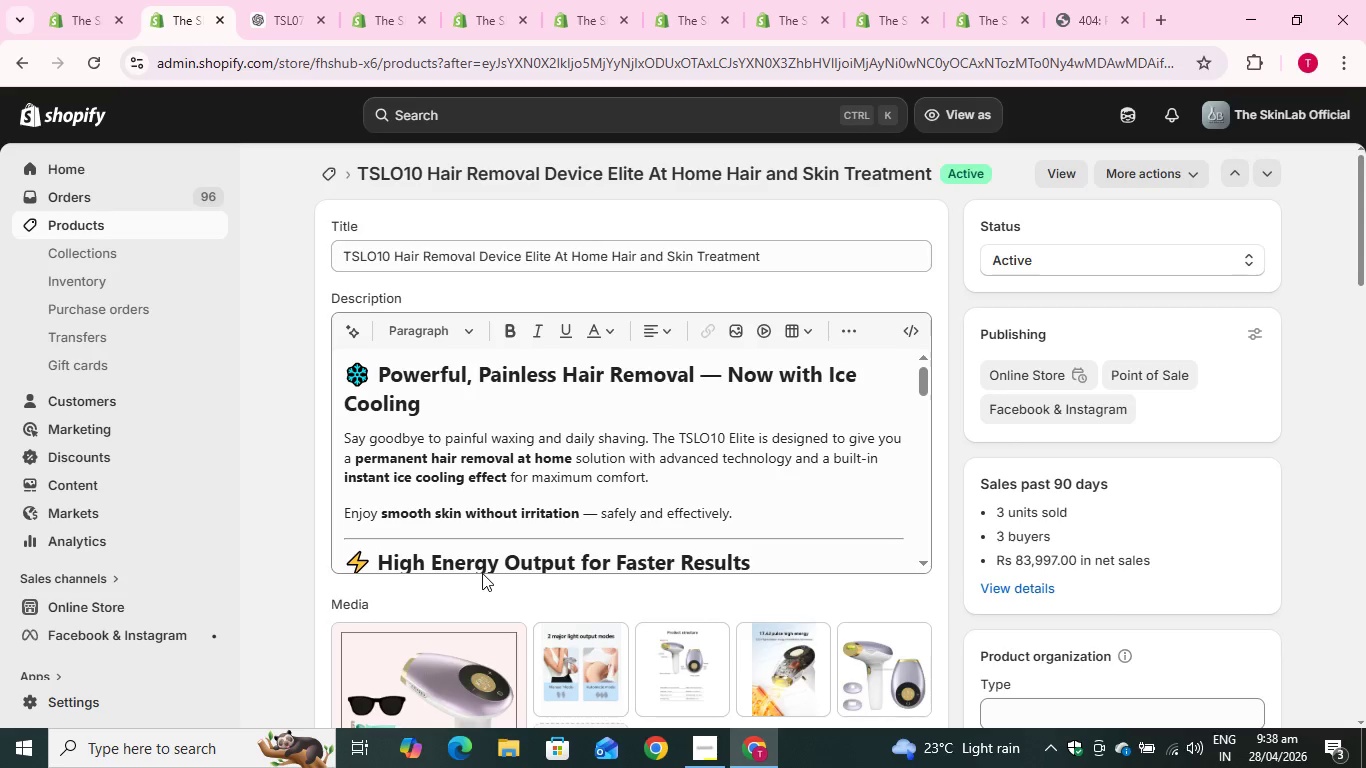 
left_click([427, 512])
 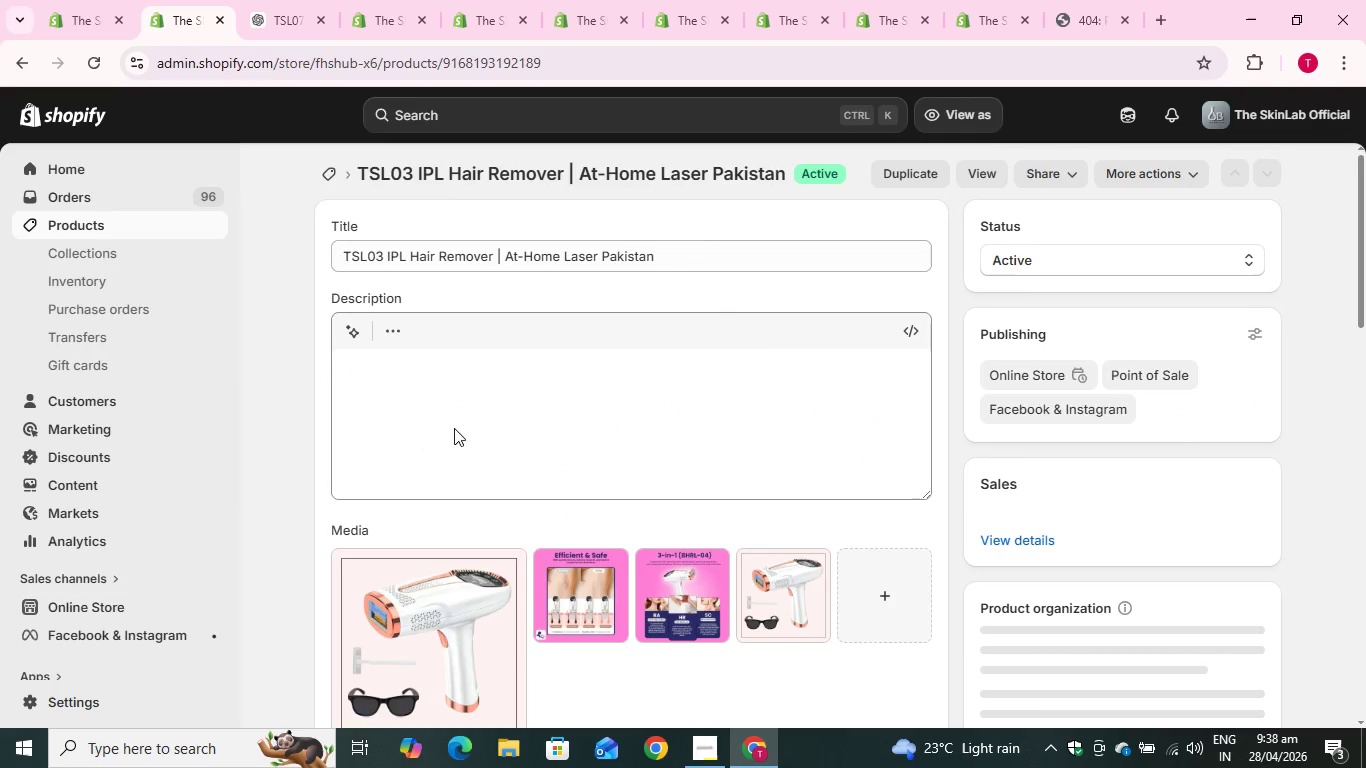 
scroll: coordinate [323, 568], scroll_direction: down, amount: 19.0
 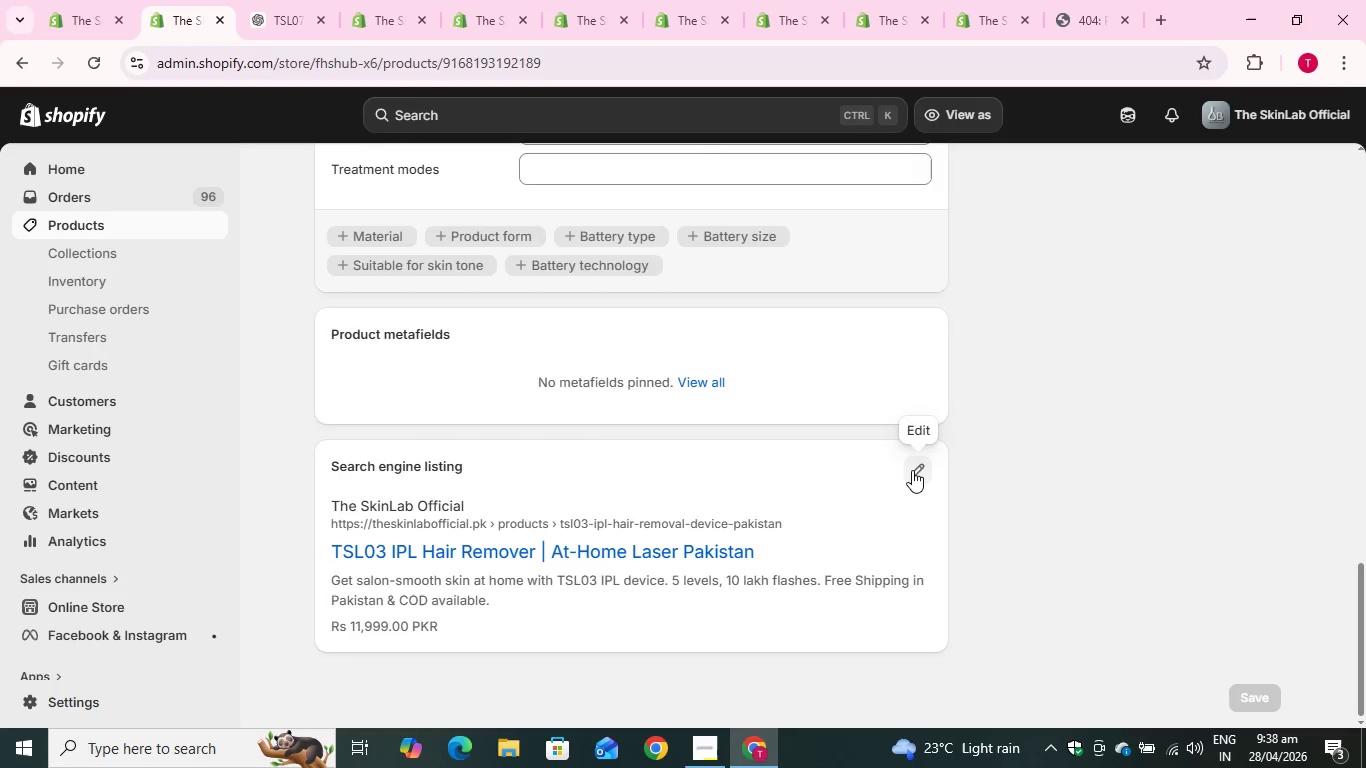 
left_click([913, 470])
 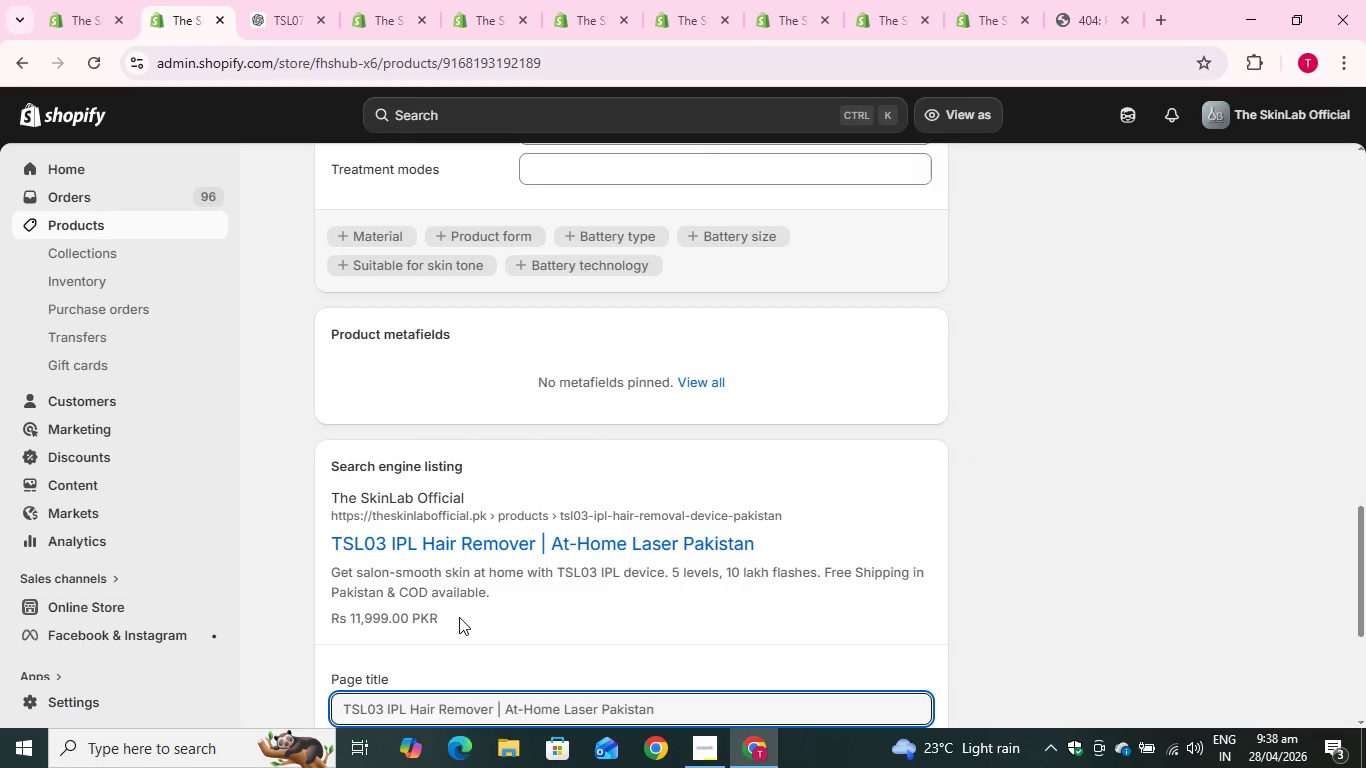 
scroll: coordinate [381, 523], scroll_direction: down, amount: 5.0
 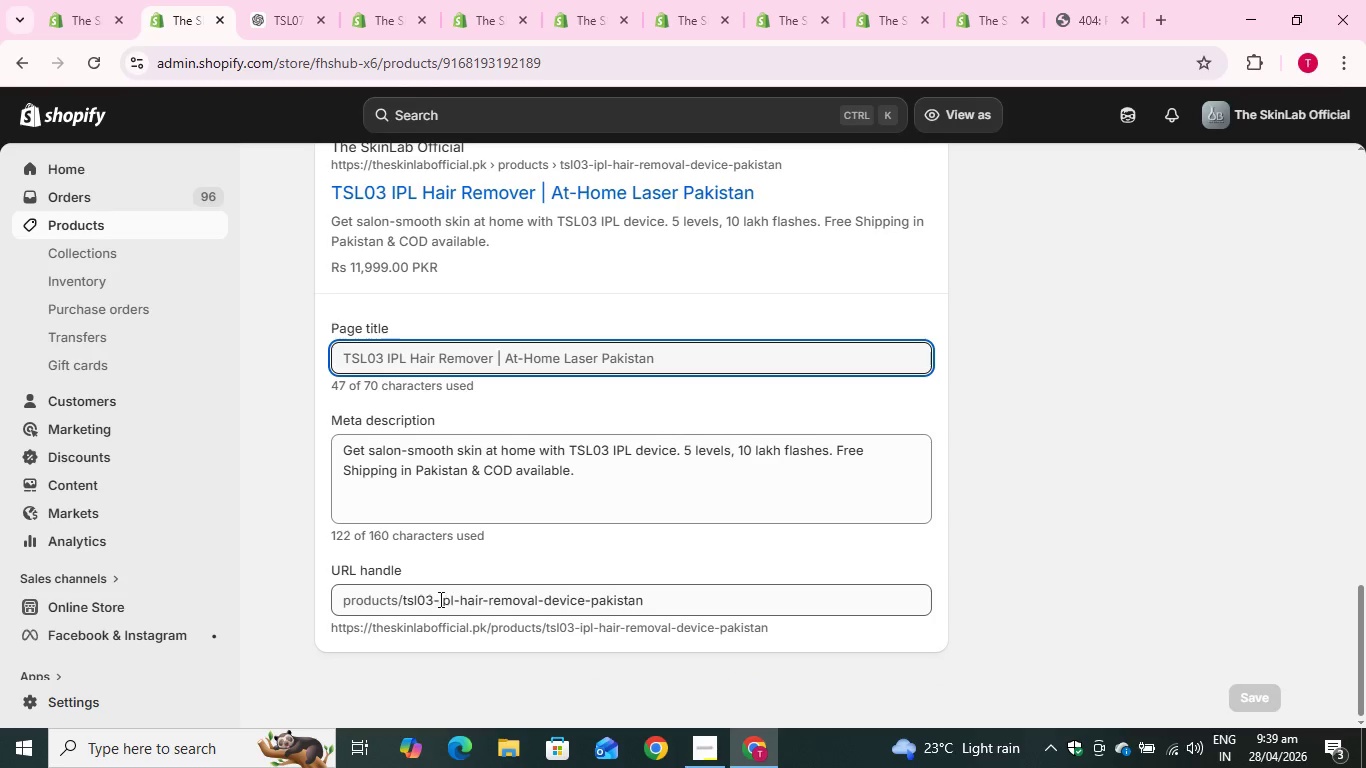 
left_click_drag(start_coordinate=[439, 599], to_coordinate=[382, 589])
 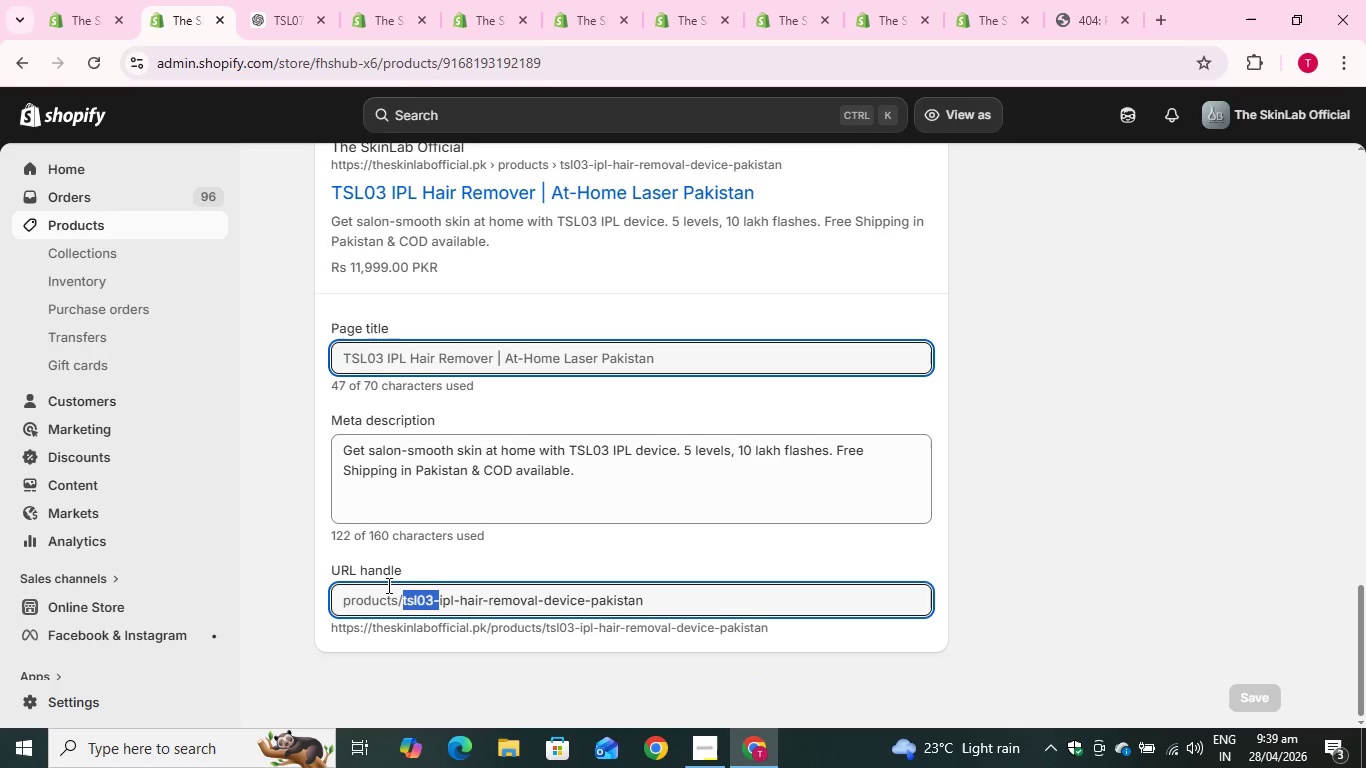 
key(Backspace)
 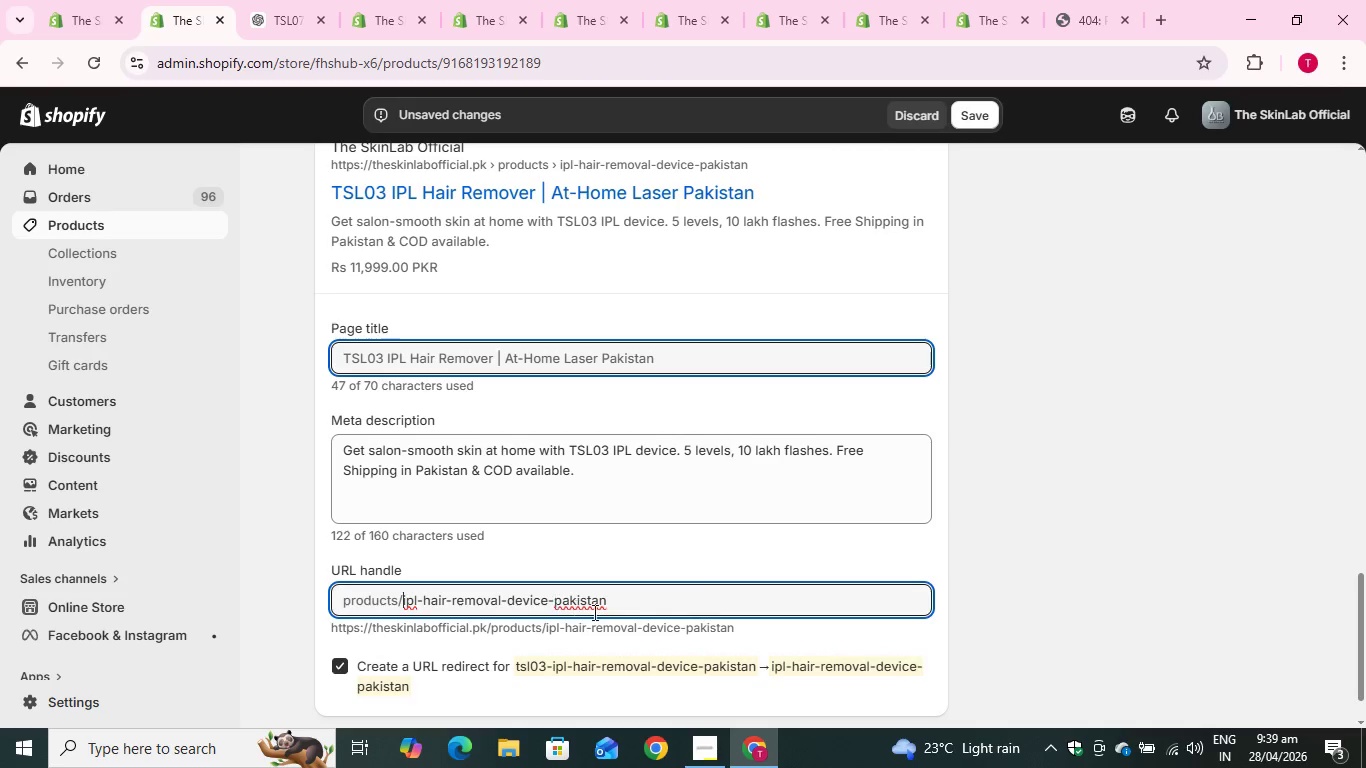 
left_click([625, 602])
 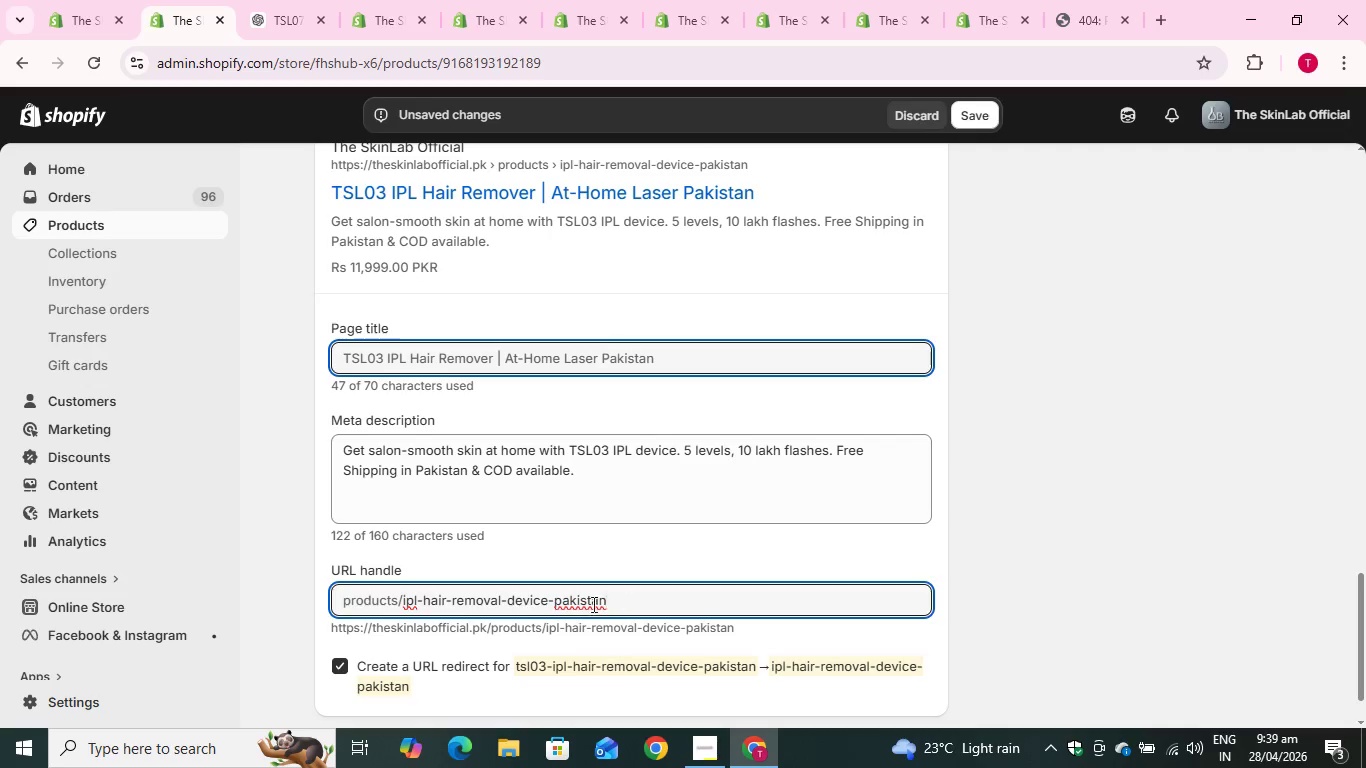 
left_click_drag(start_coordinate=[625, 602], to_coordinate=[554, 622])
 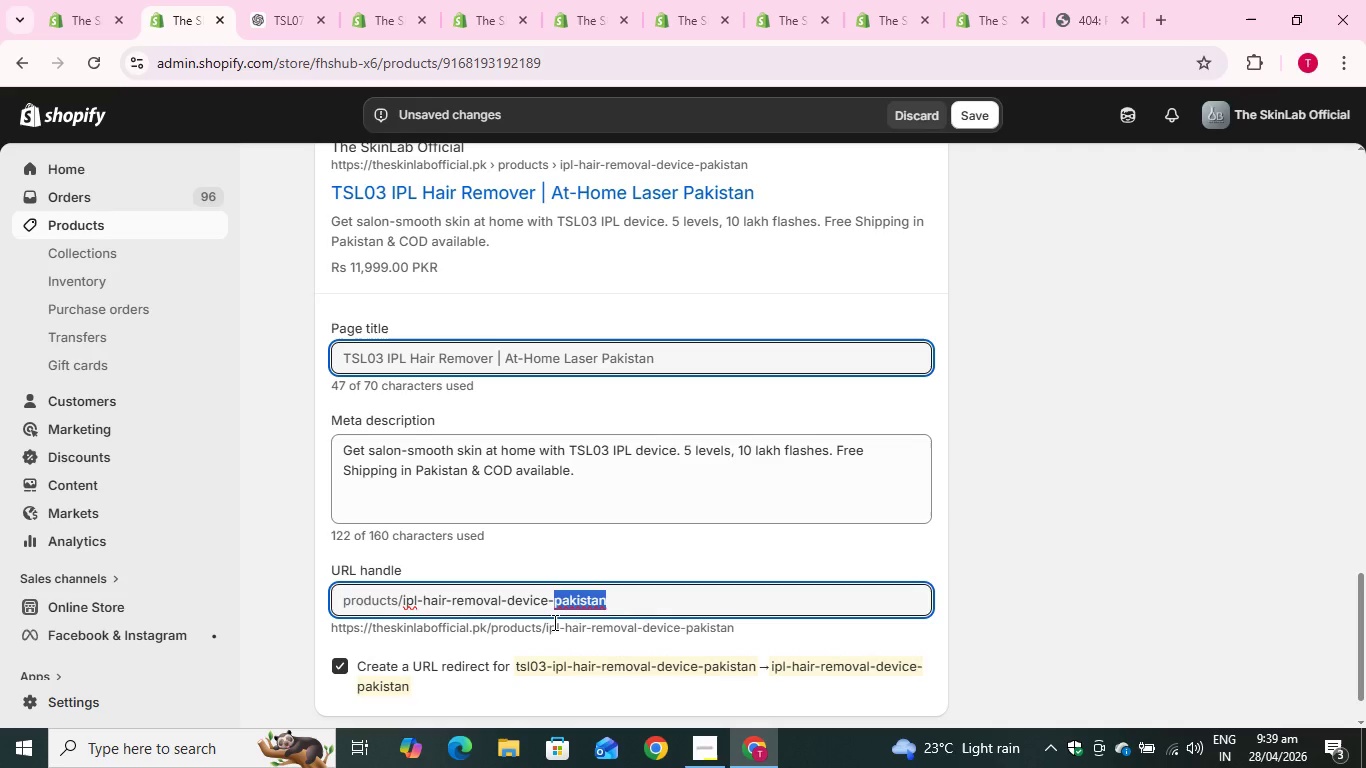 
type(at-home-)
 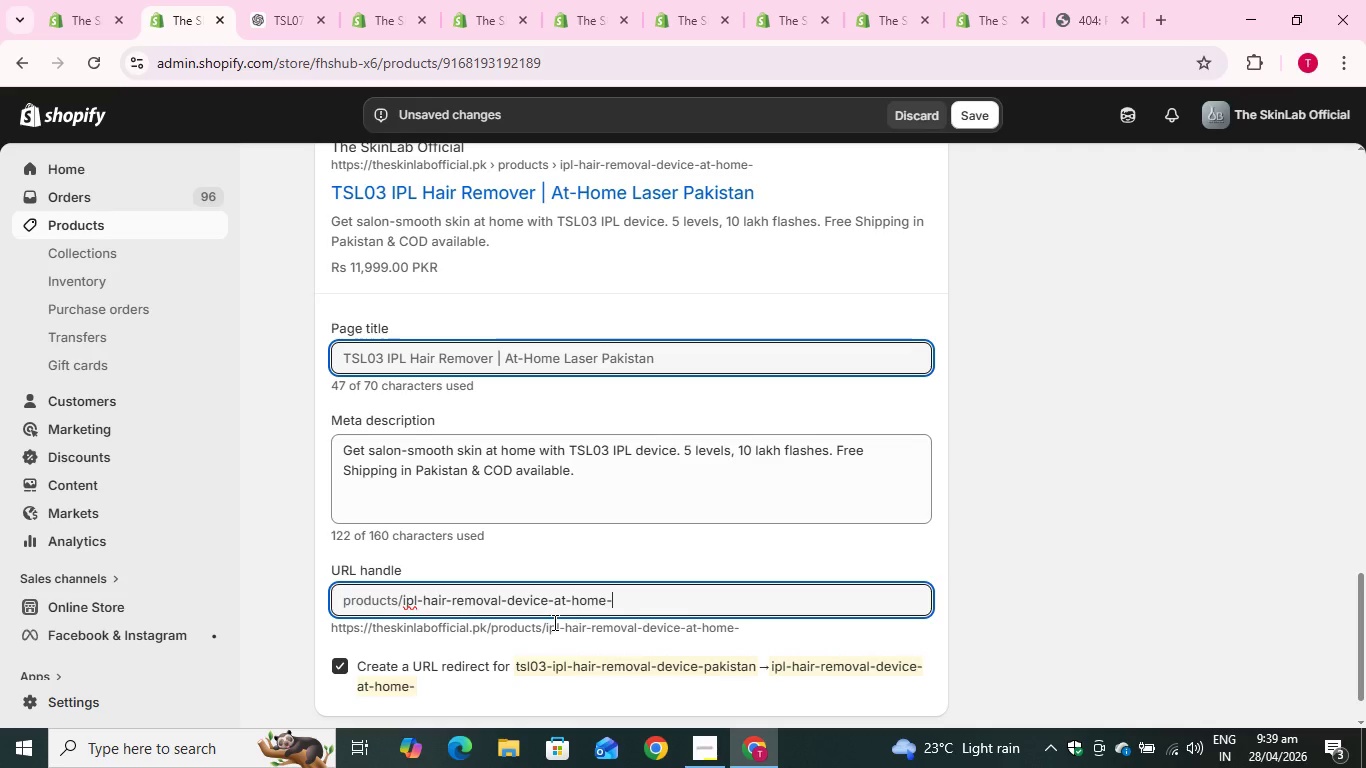 
type(hair-treatment)
 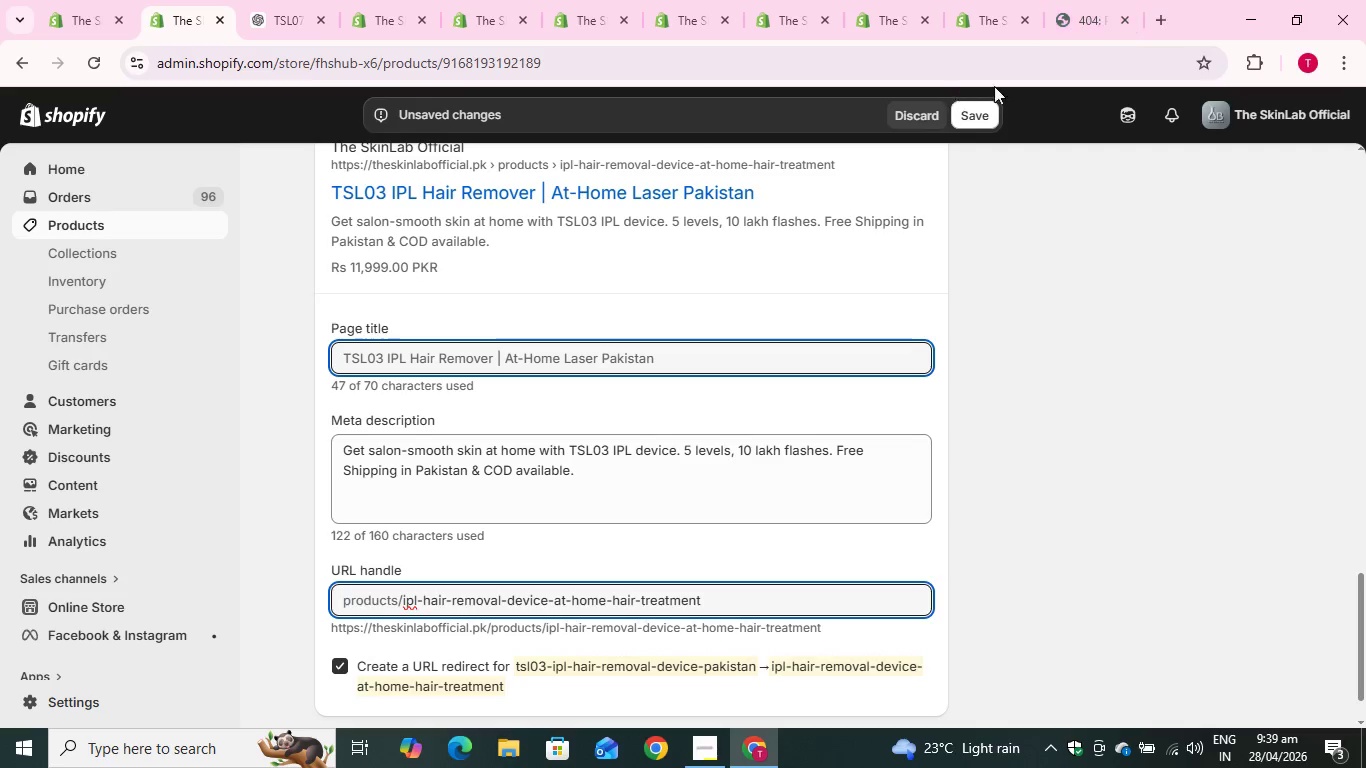 
left_click([975, 108])
 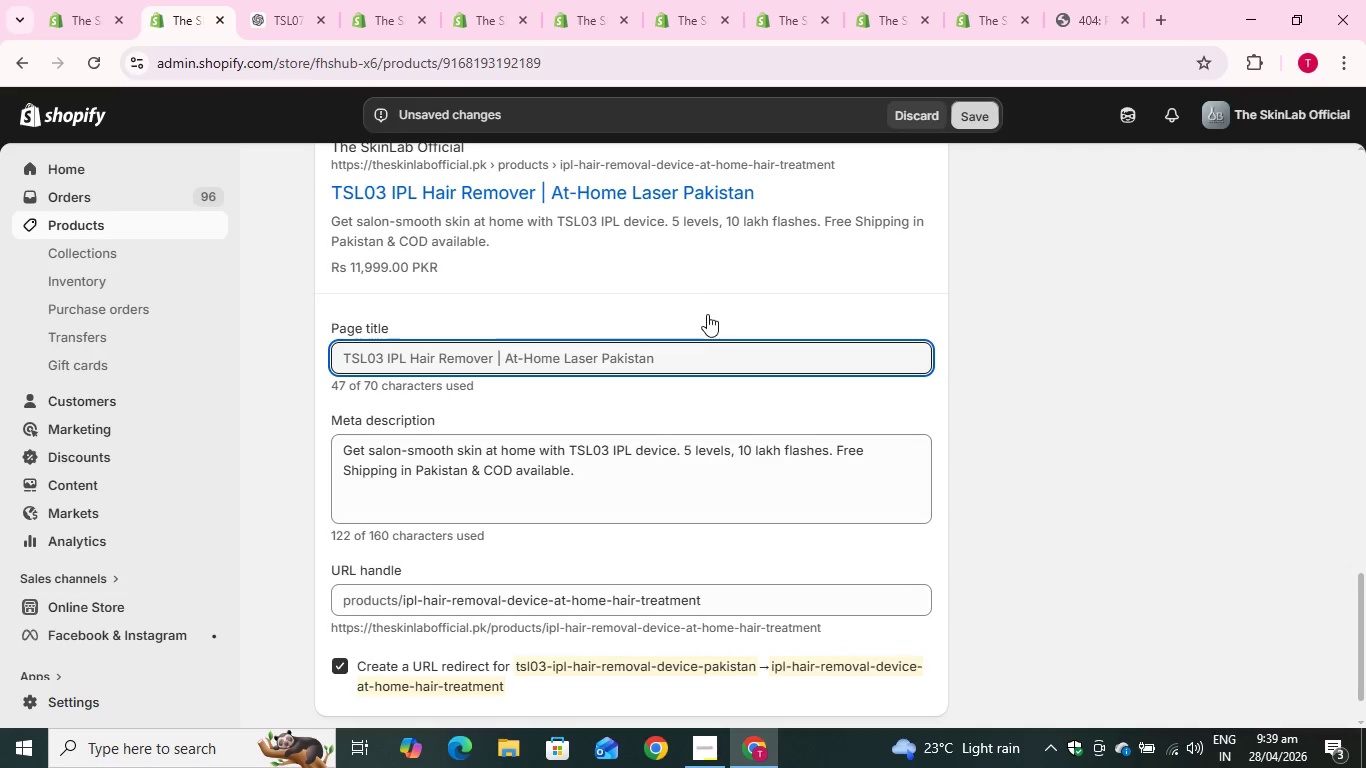 
scroll: coordinate [707, 319], scroll_direction: up, amount: 32.0
 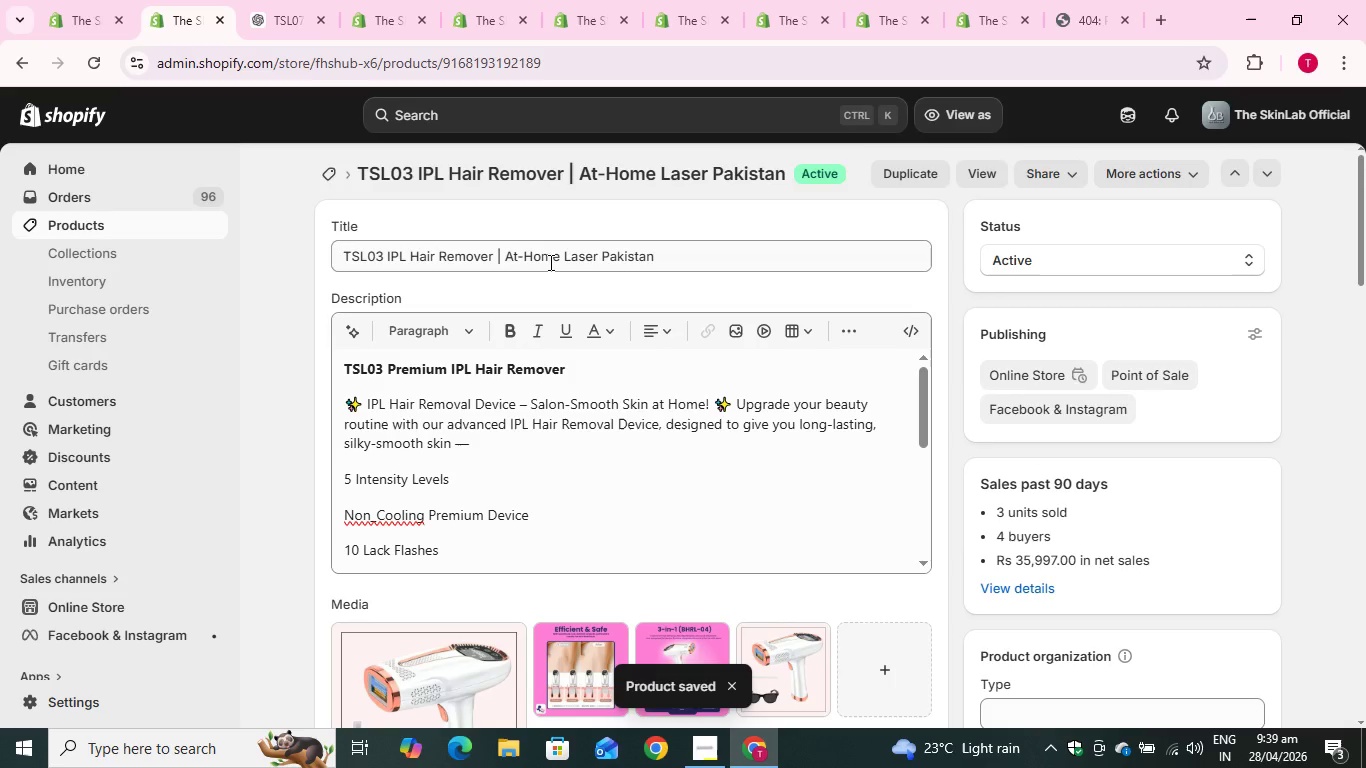 
wait(7.07)
 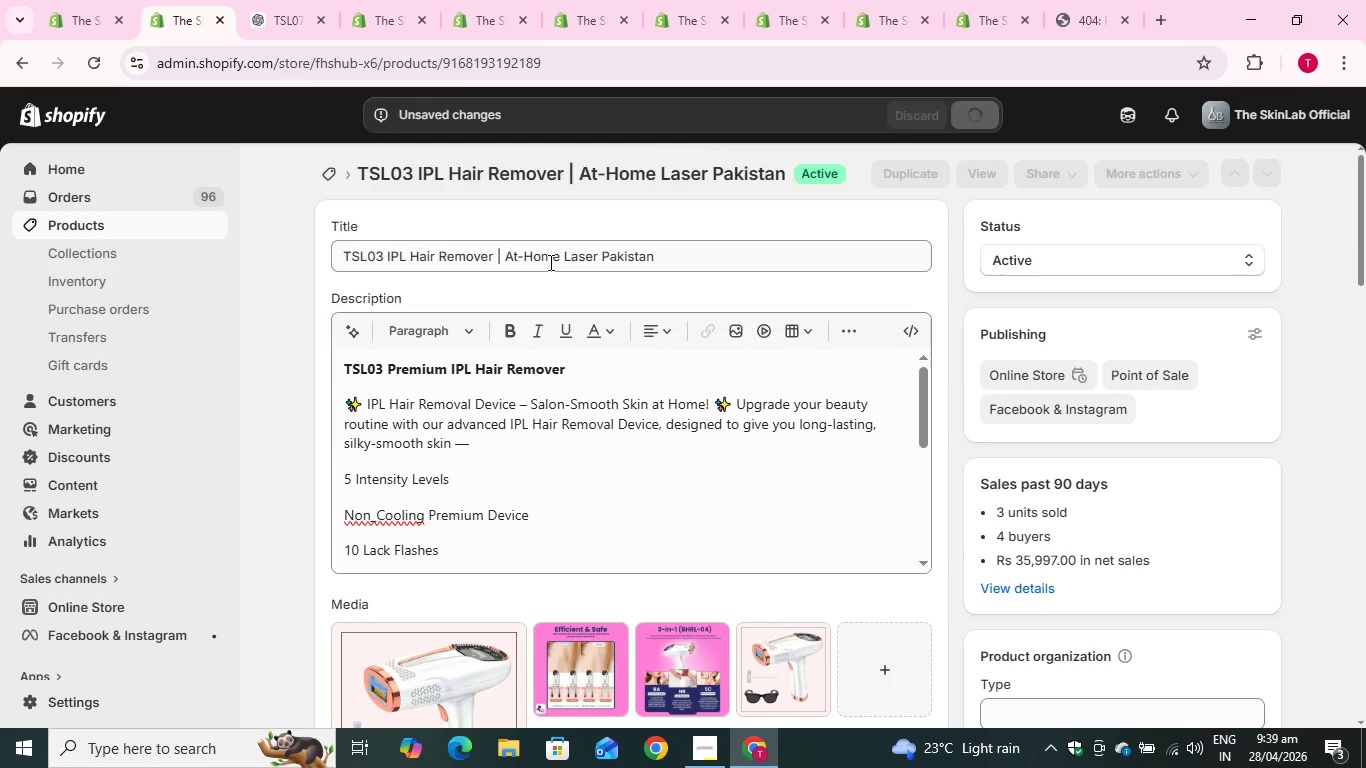 
scroll: coordinate [761, 480], scroll_direction: down, amount: 31.0
 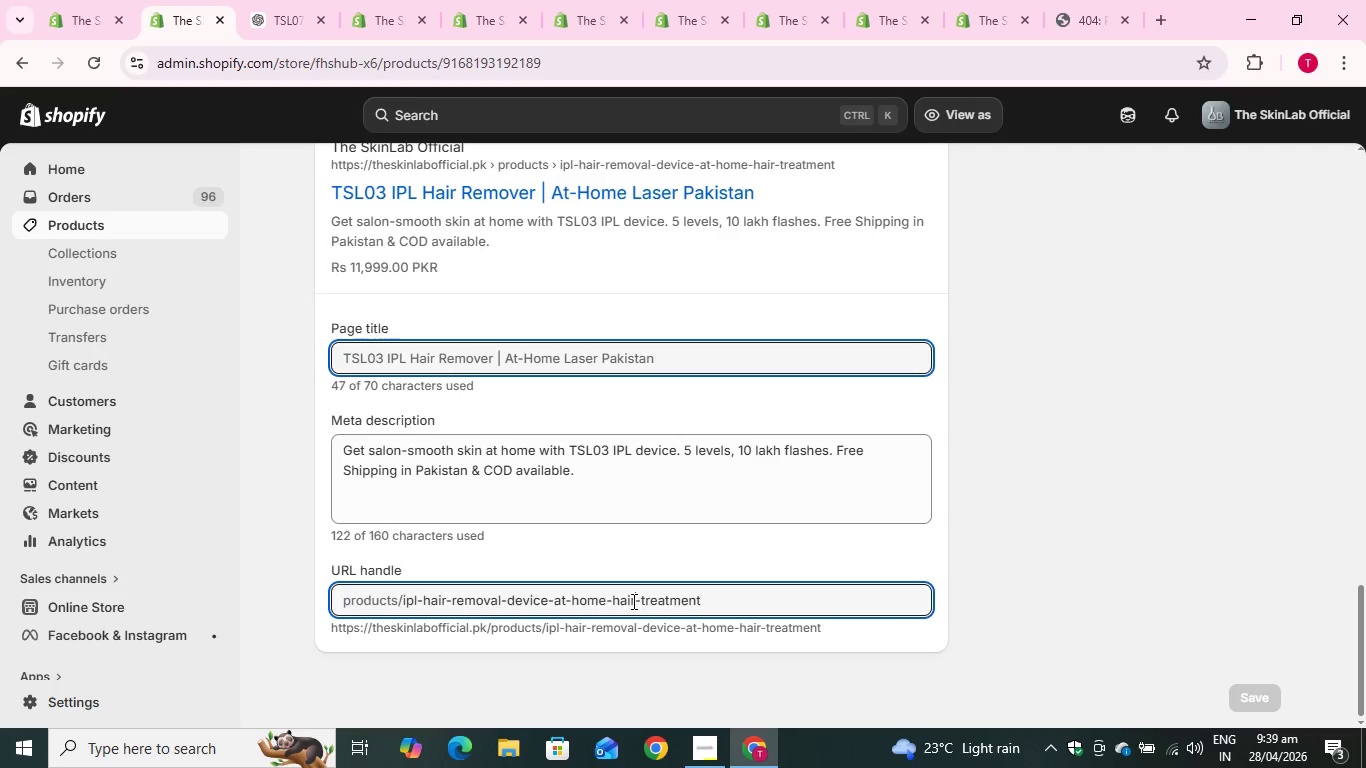 
left_click_drag(start_coordinate=[633, 601], to_coordinate=[614, 601])
 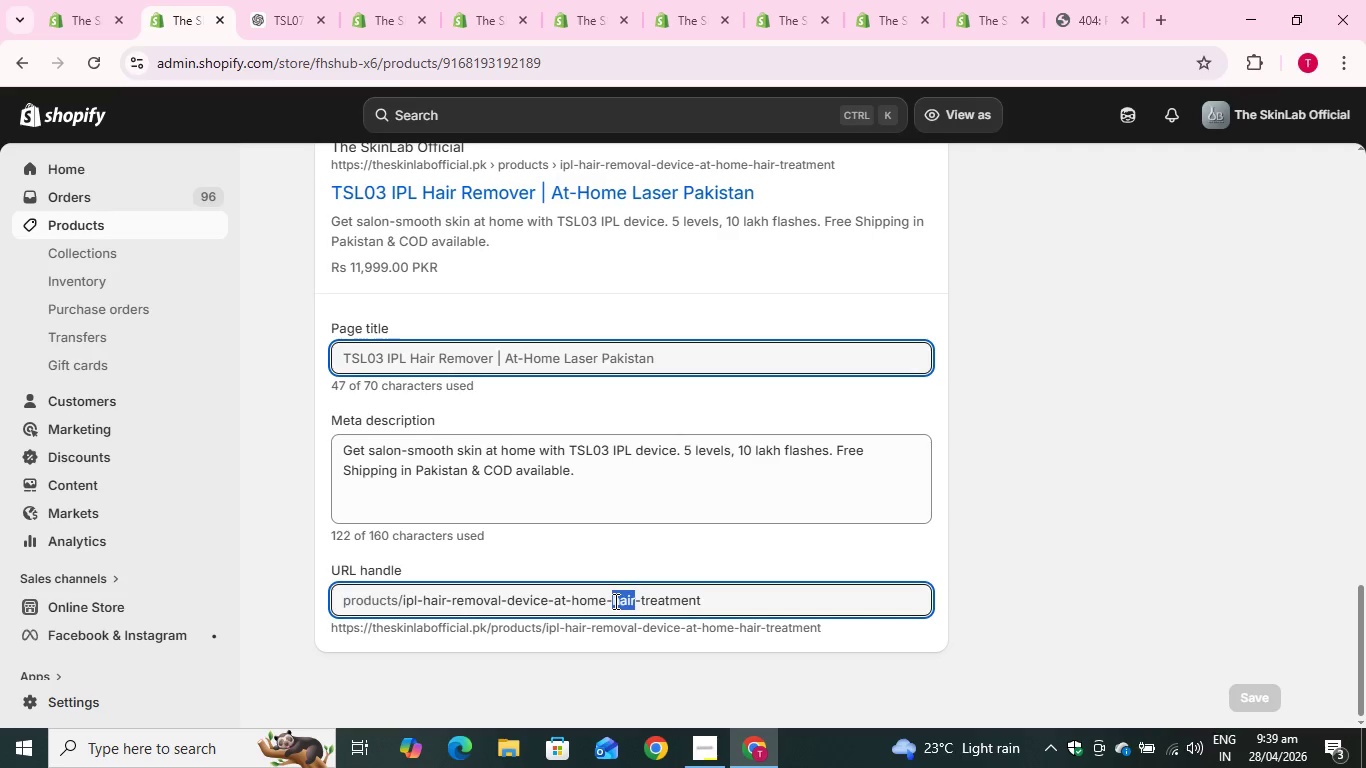 
type(laser)